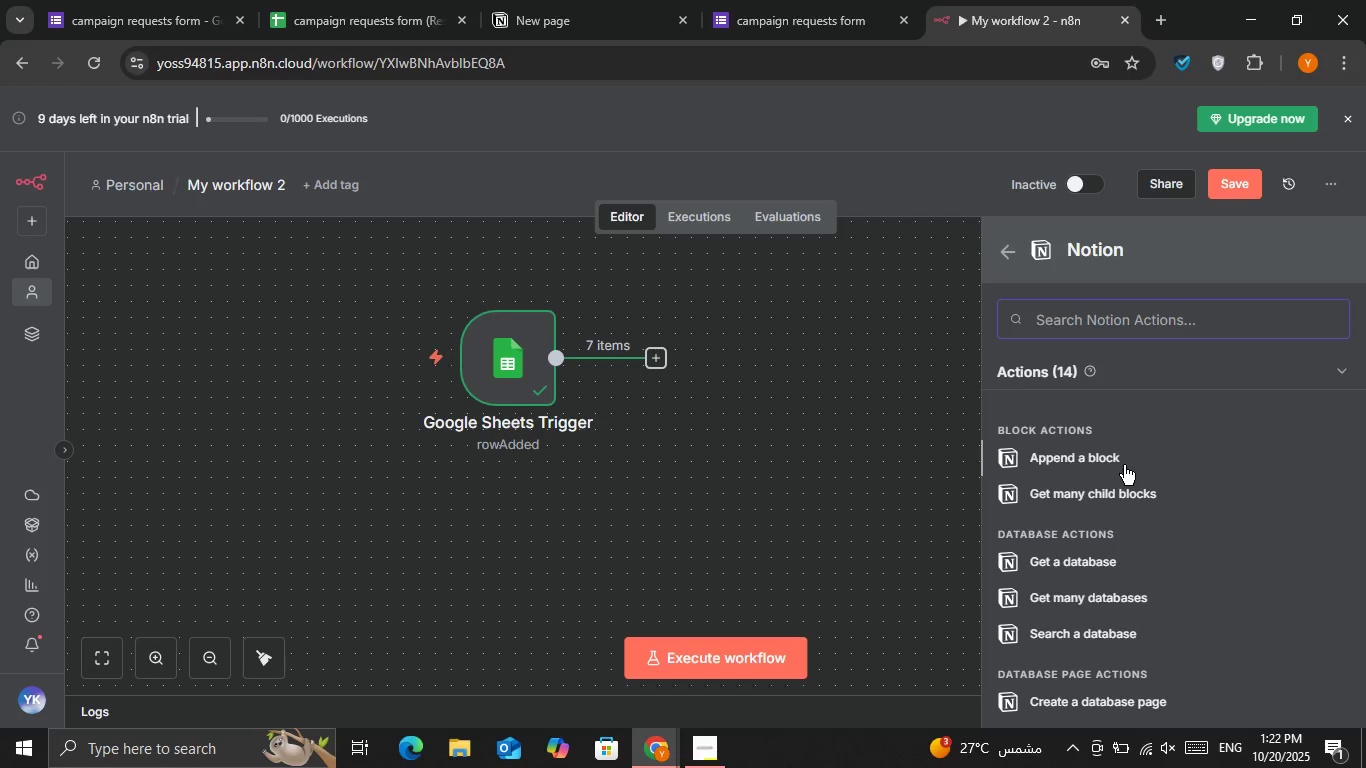 
scroll: coordinate [1145, 540], scroll_direction: down, amount: 5.0
 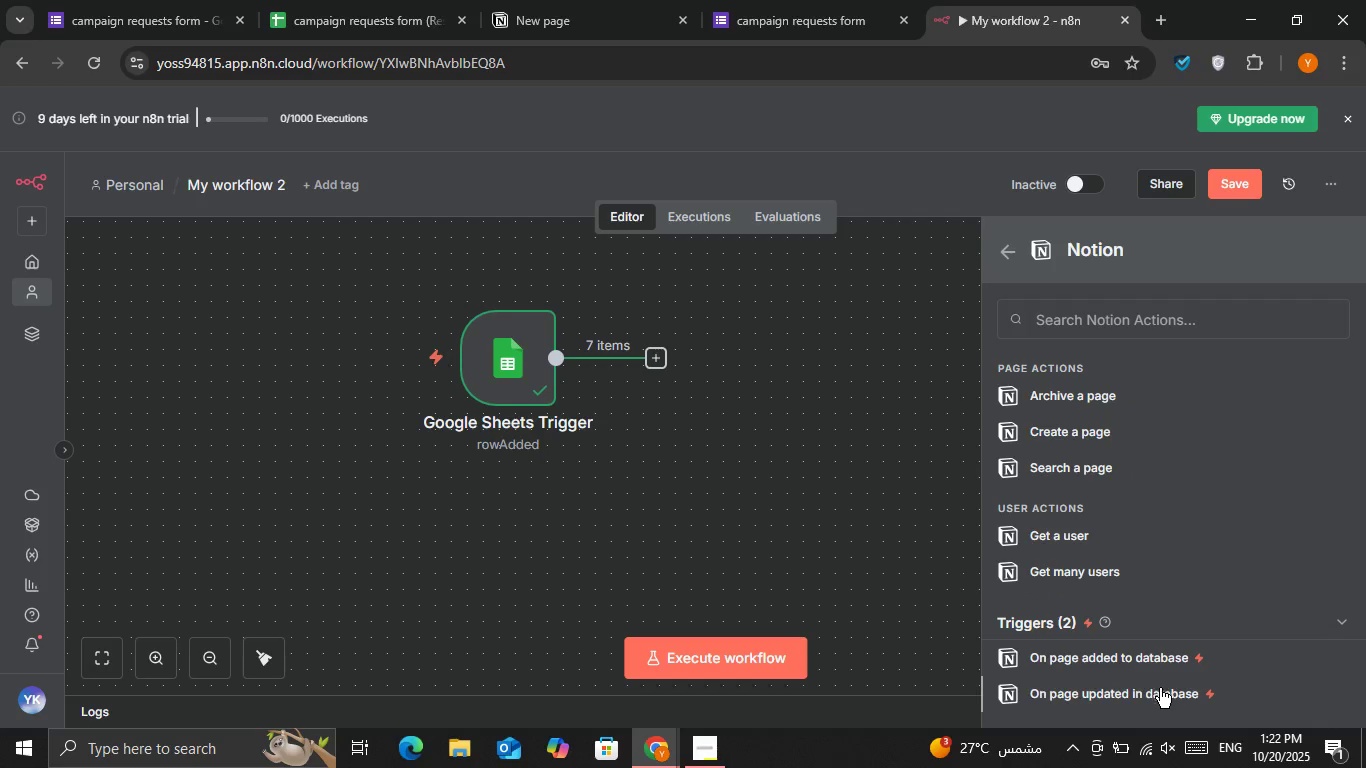 
scroll: coordinate [1108, 534], scroll_direction: up, amount: 4.0
 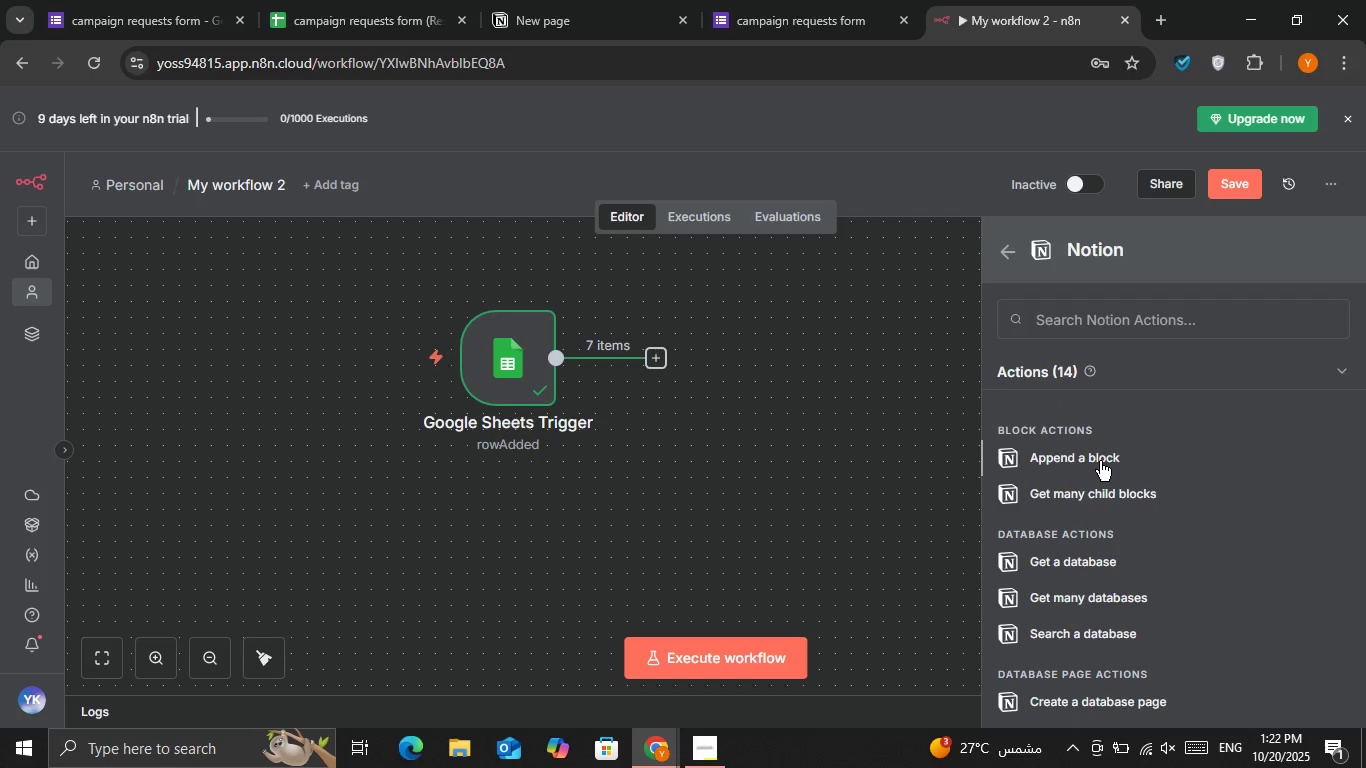 
left_click([1100, 453])
 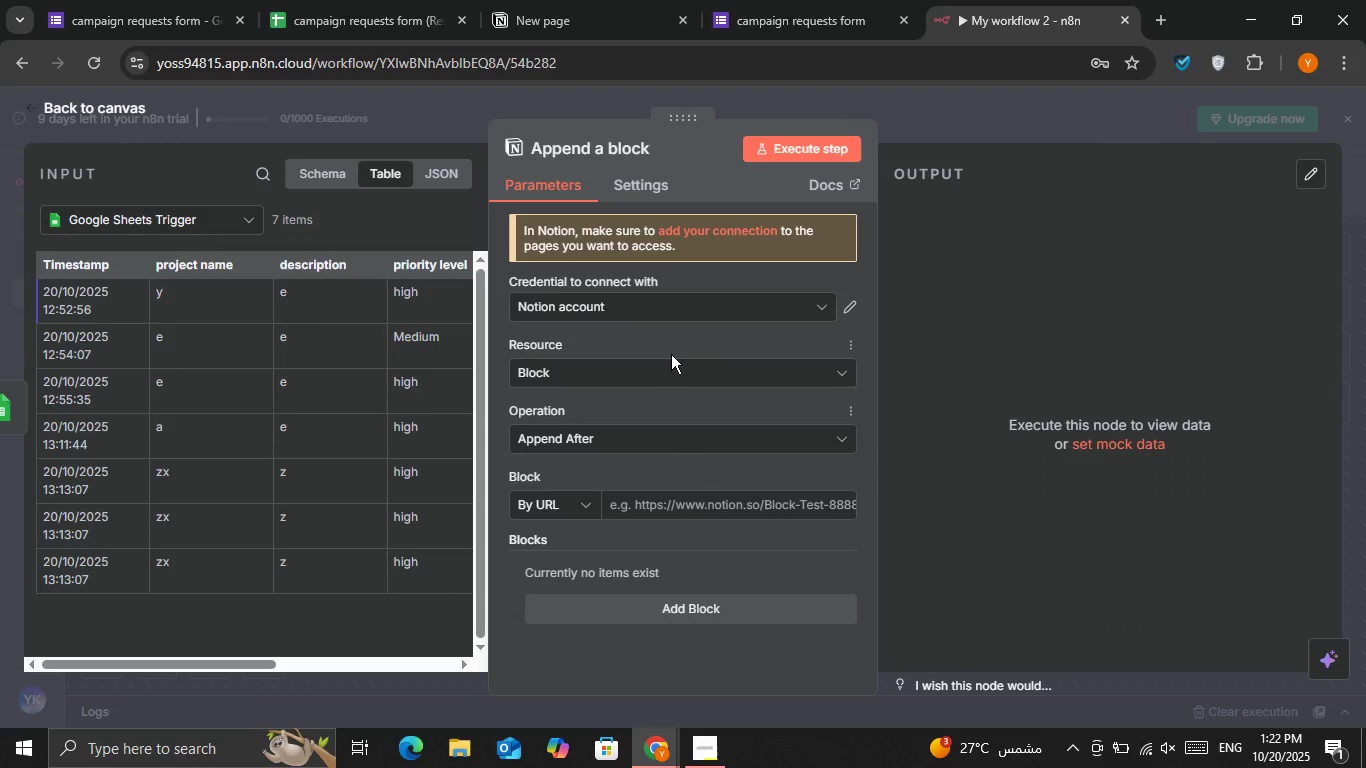 
left_click([656, 305])
 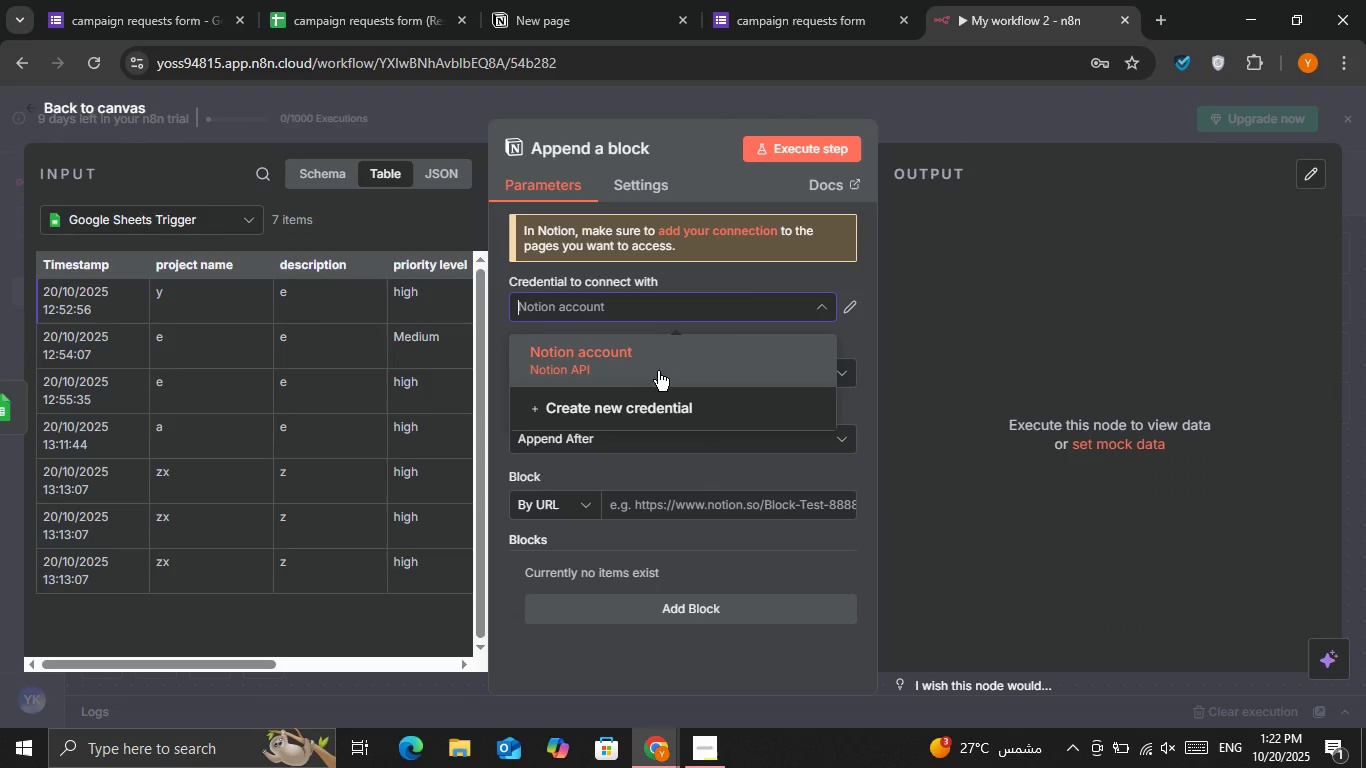 
left_click([658, 371])
 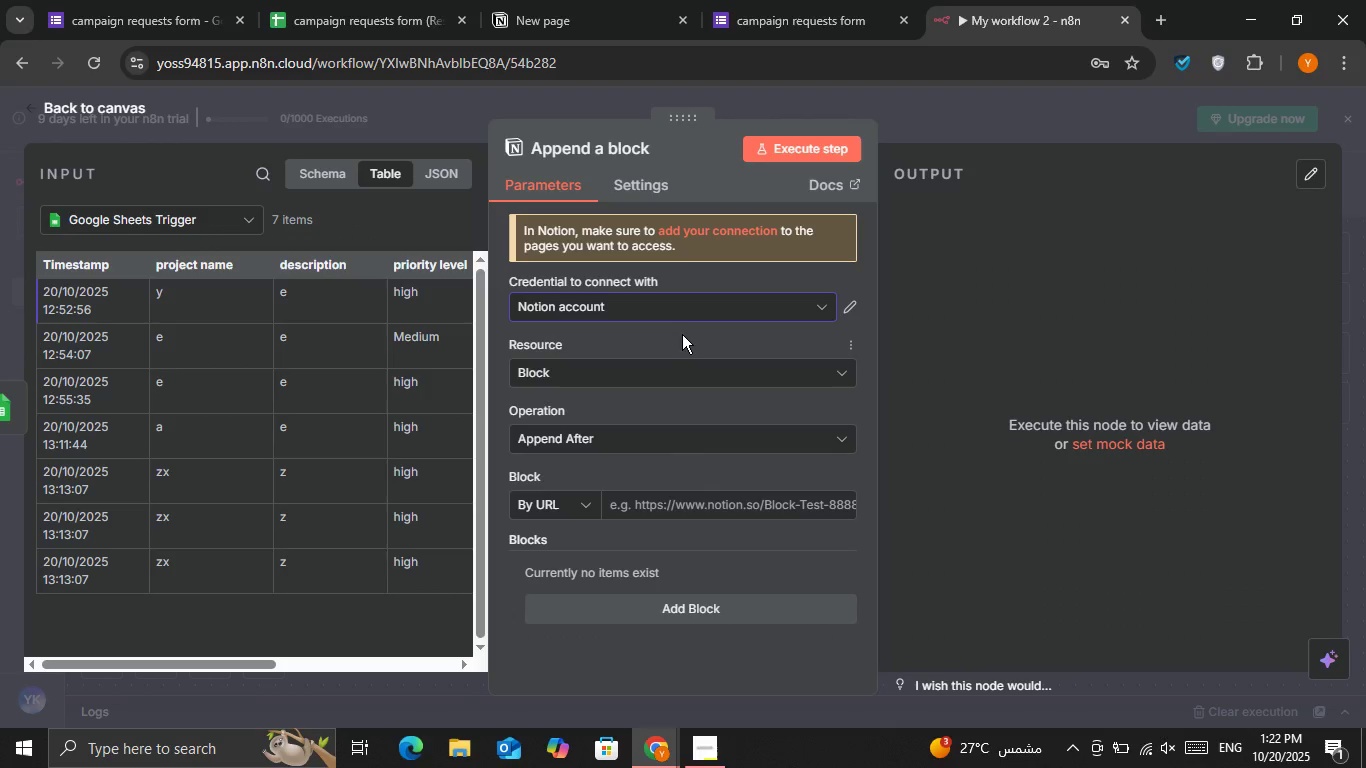 
left_click([682, 313])
 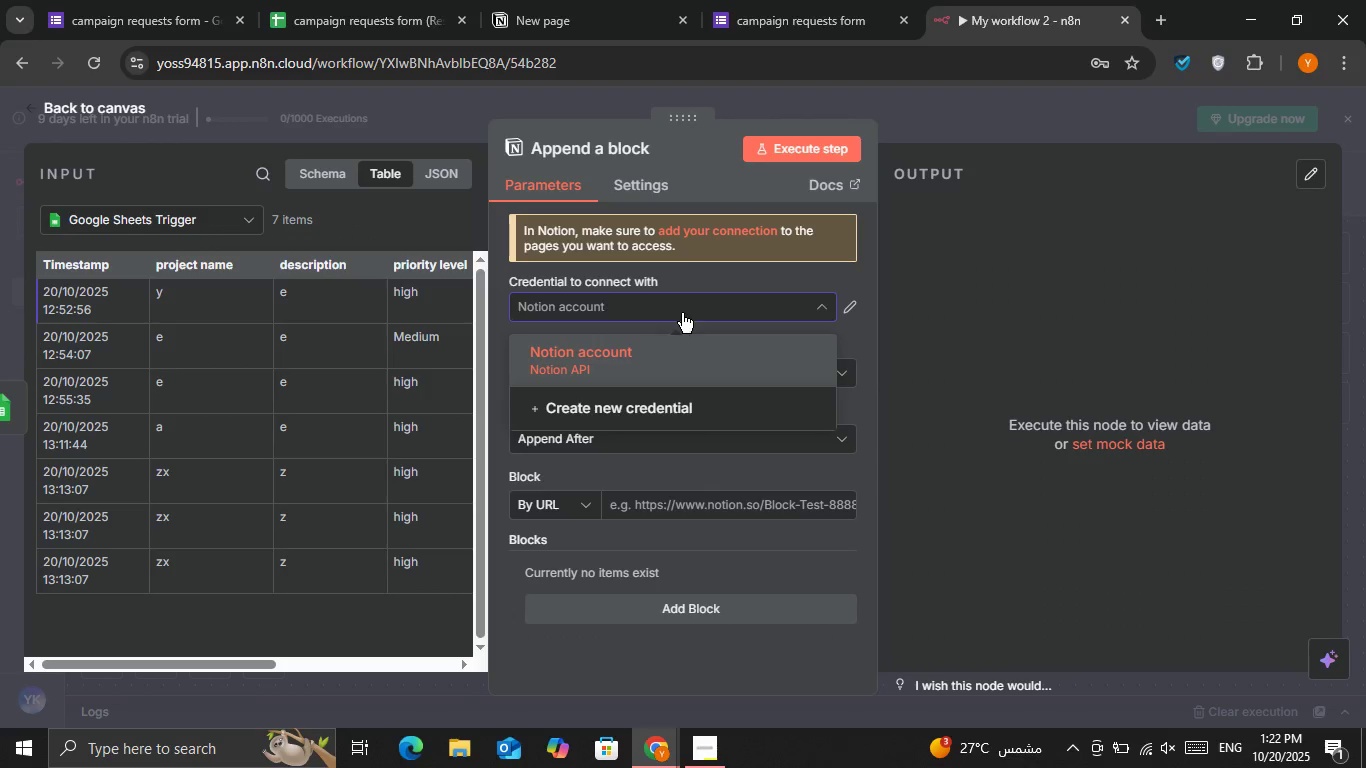 
left_click([682, 313])
 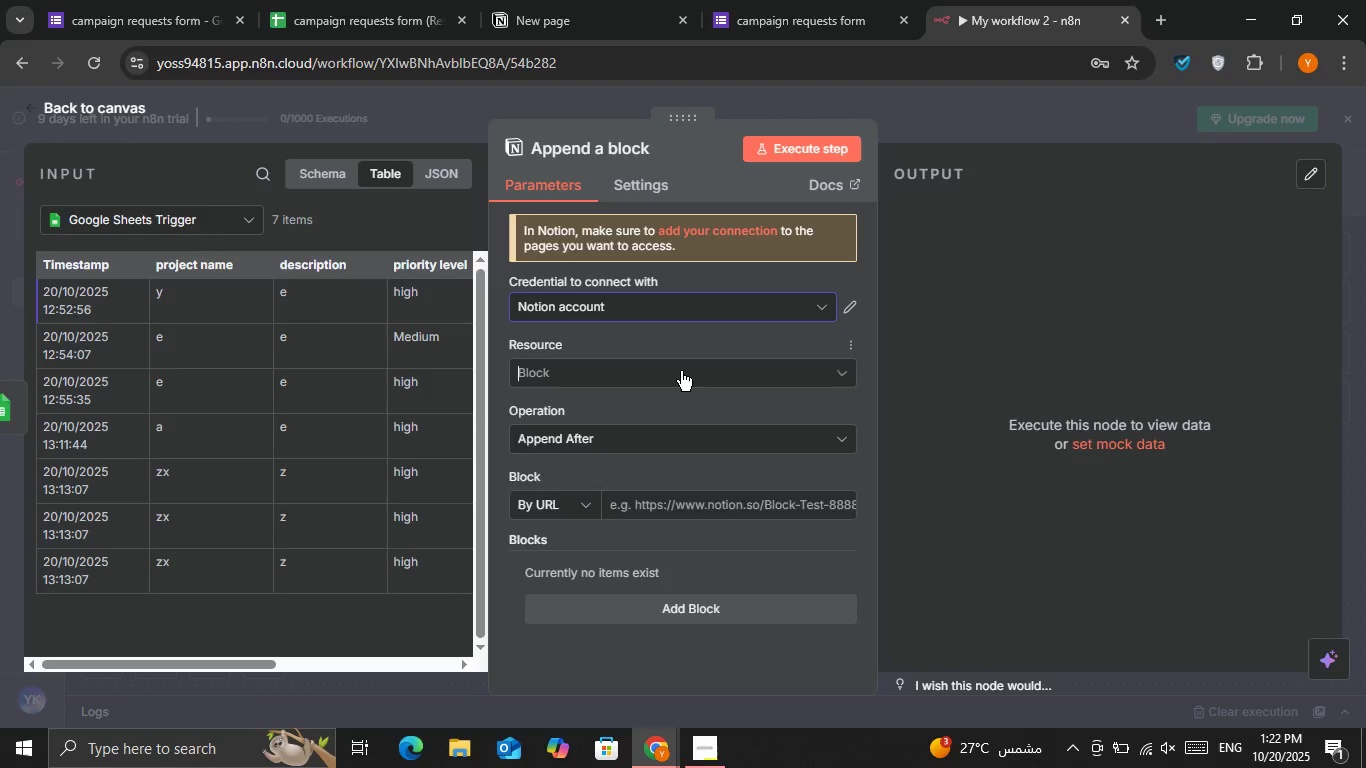 
left_click([681, 371])
 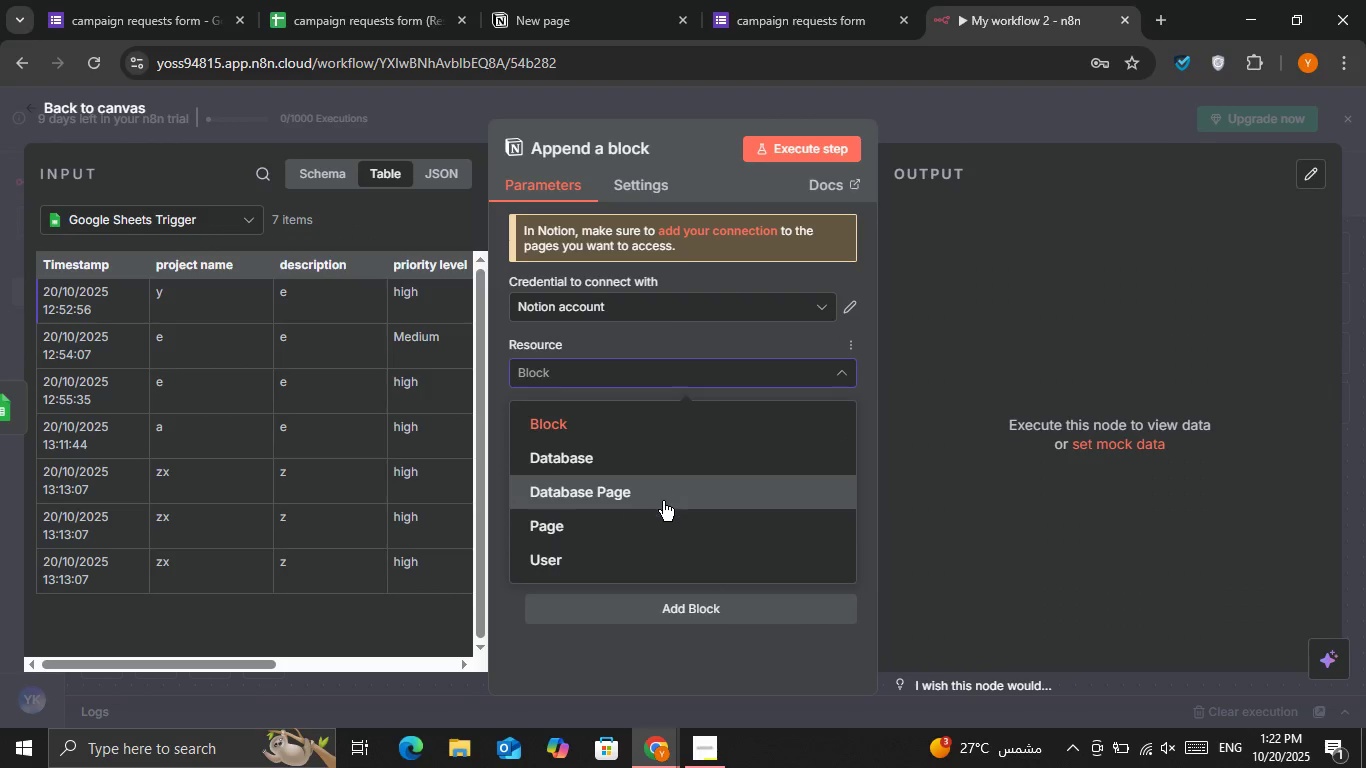 
left_click([659, 519])
 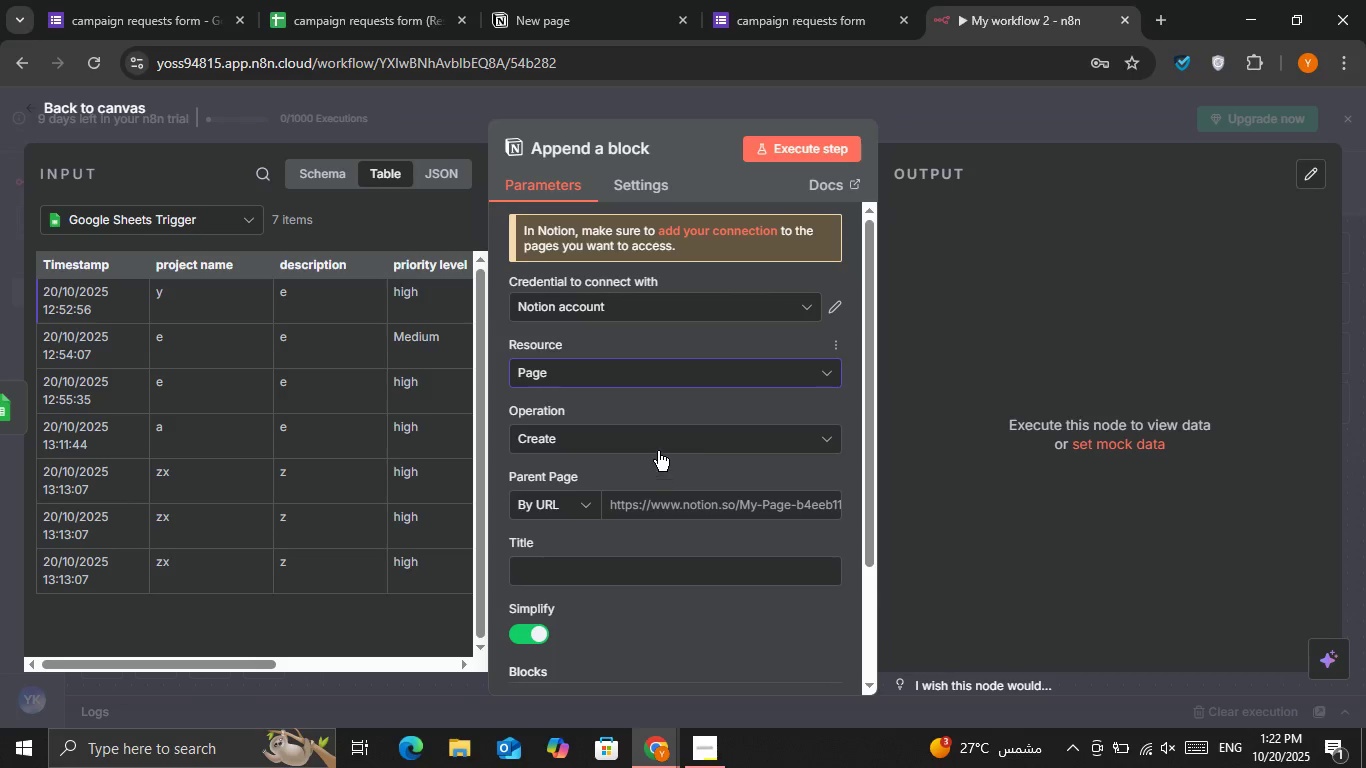 
left_click([658, 443])
 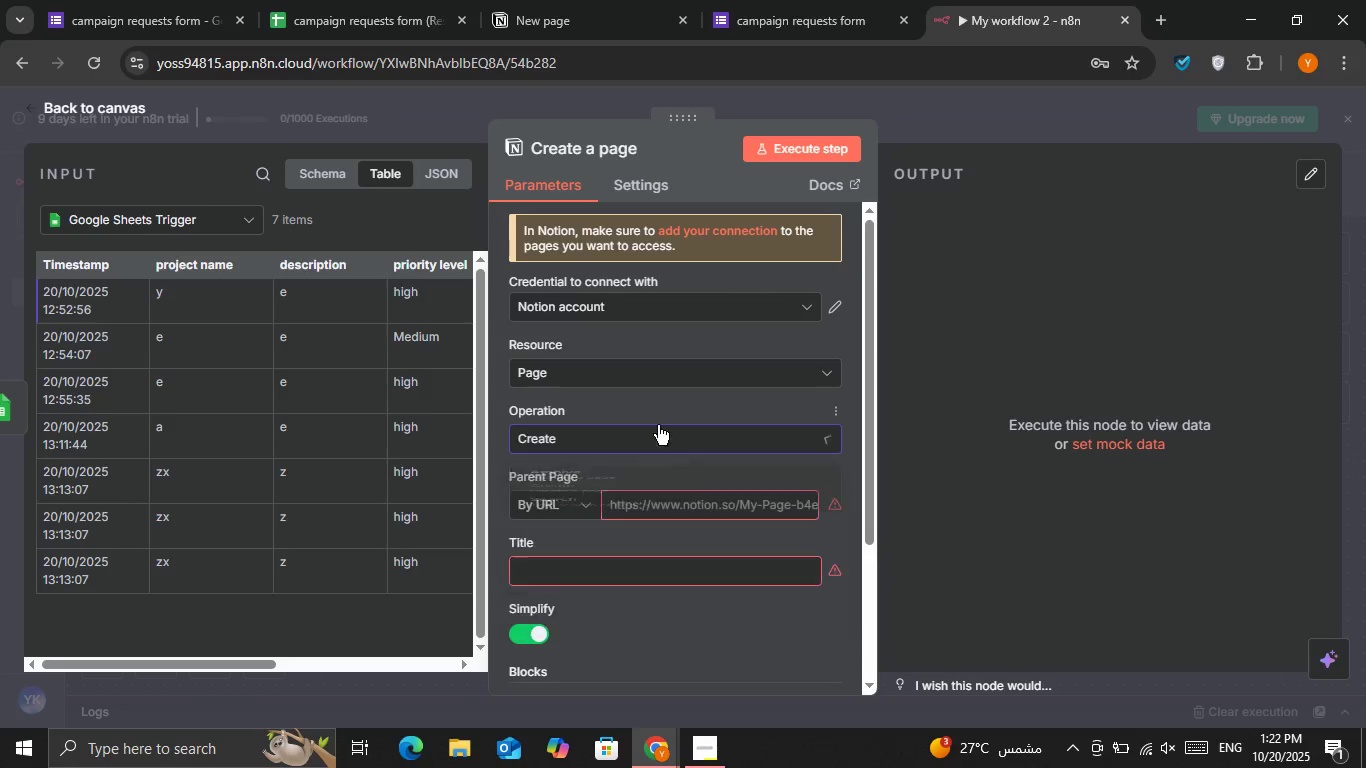 
double_click([656, 384])
 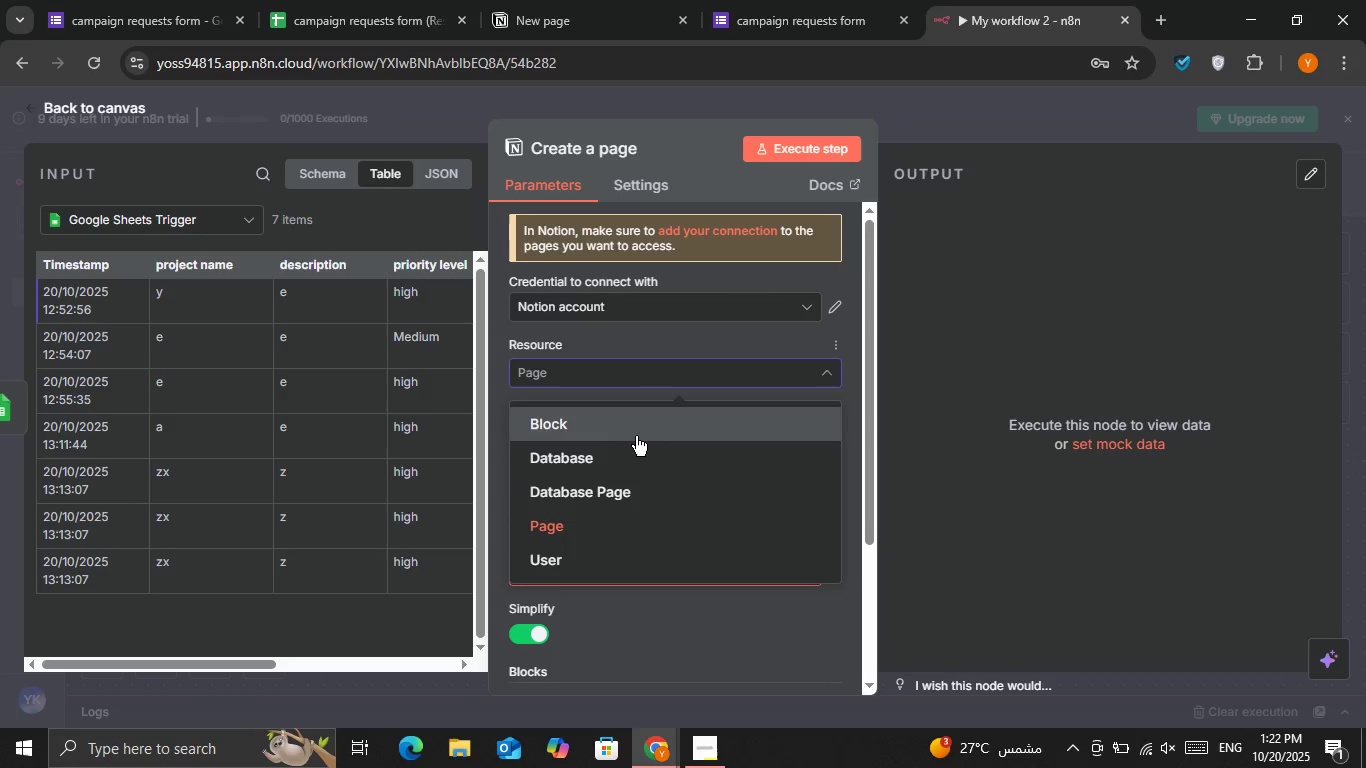 
left_click([636, 432])
 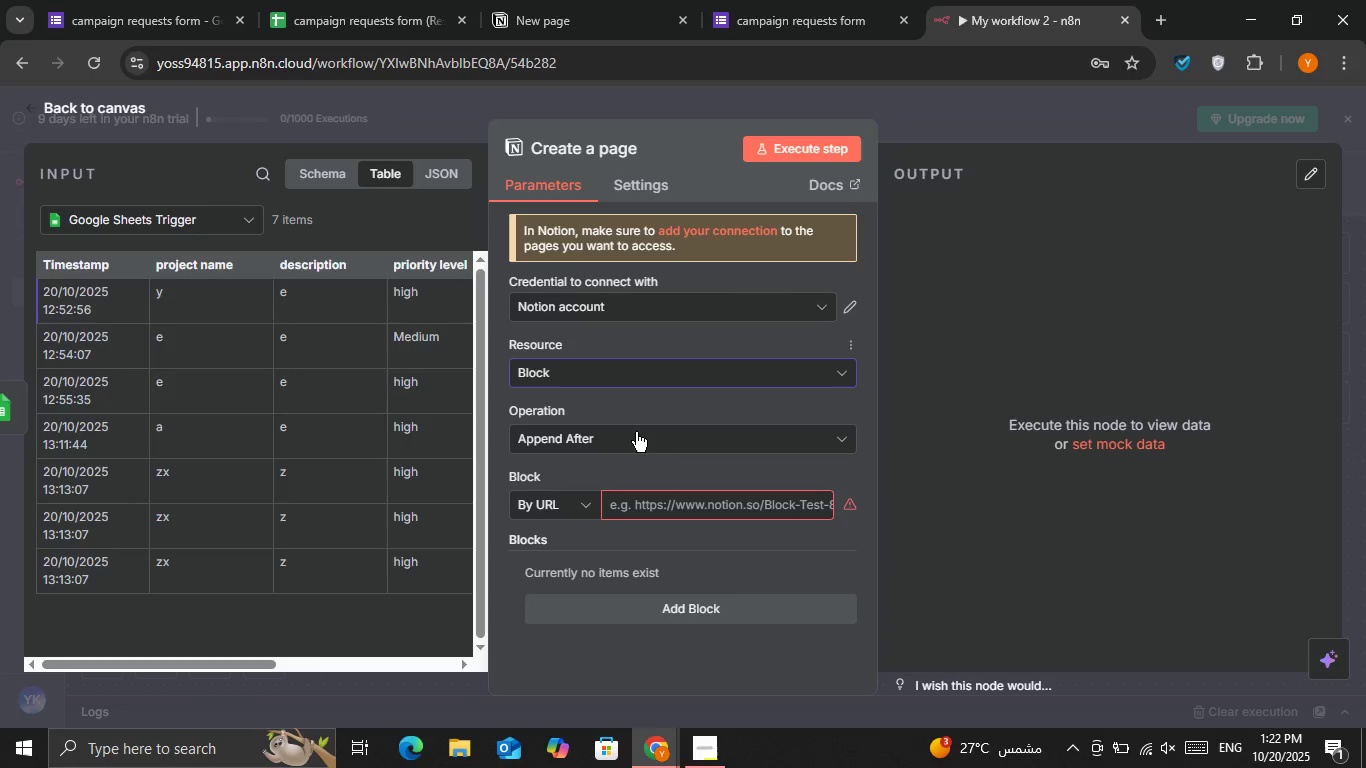 
left_click([636, 432])
 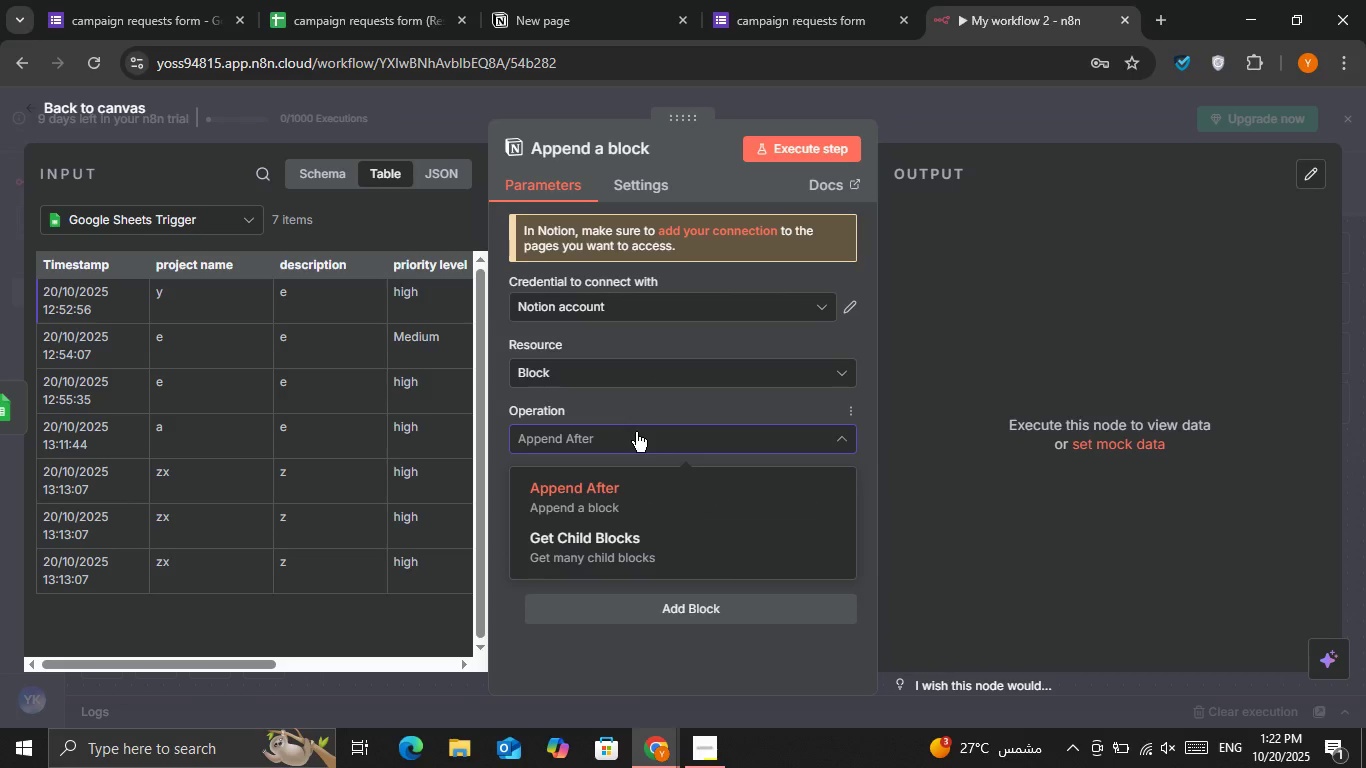 
double_click([636, 432])
 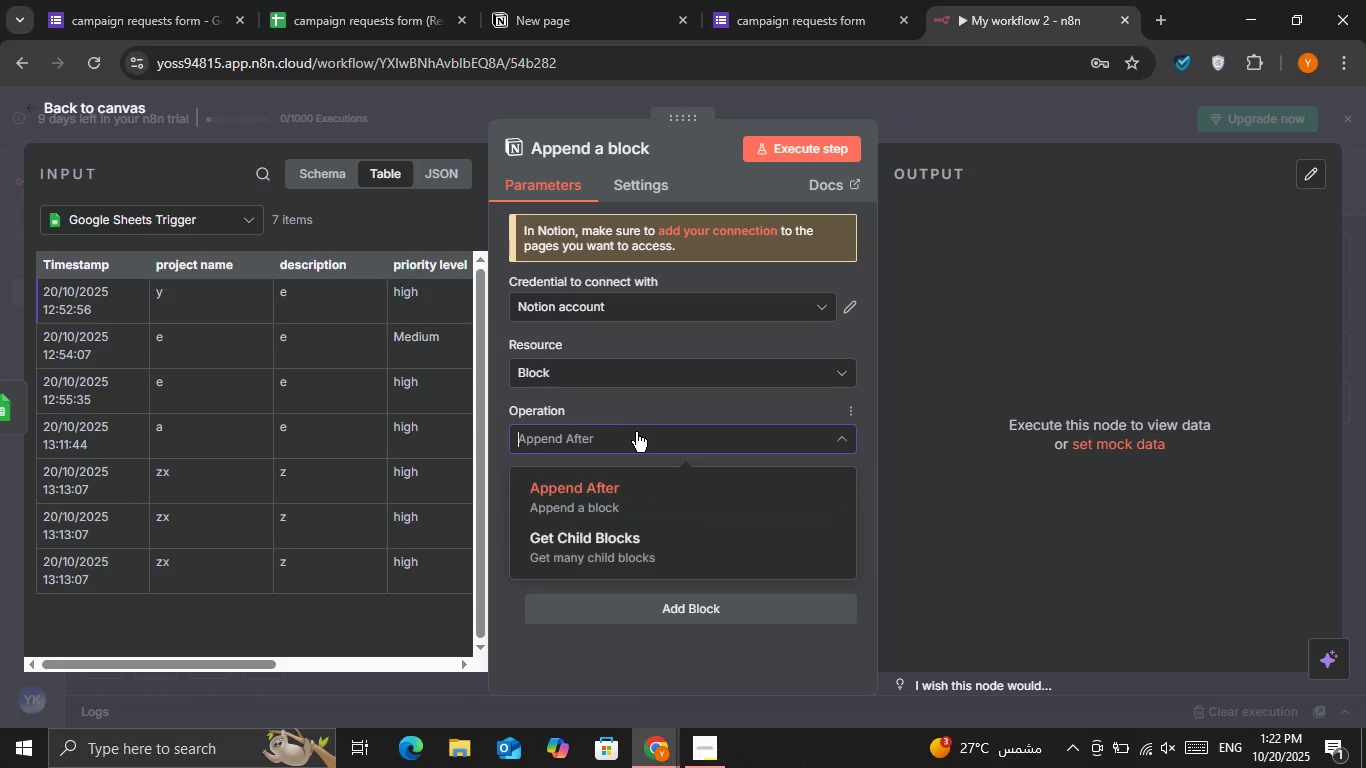 
triple_click([636, 432])
 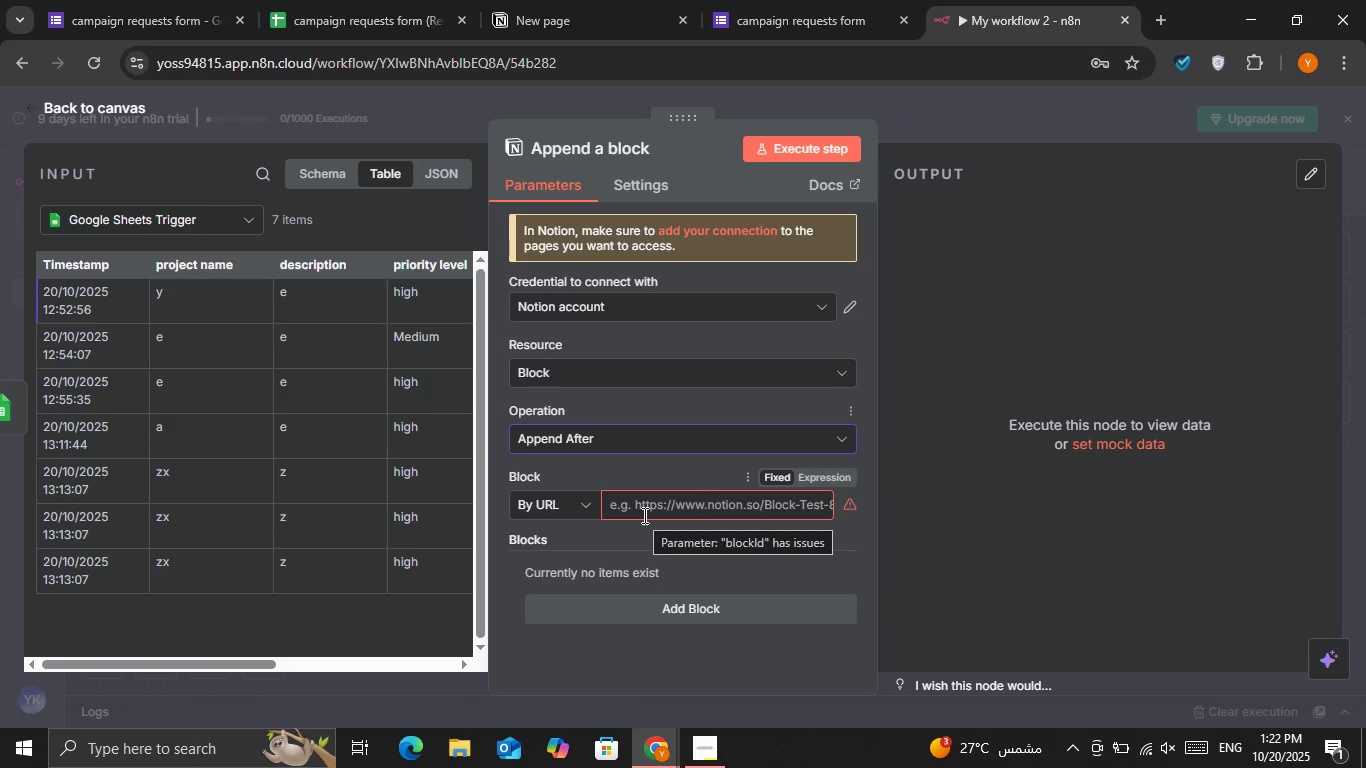 
left_click([643, 515])
 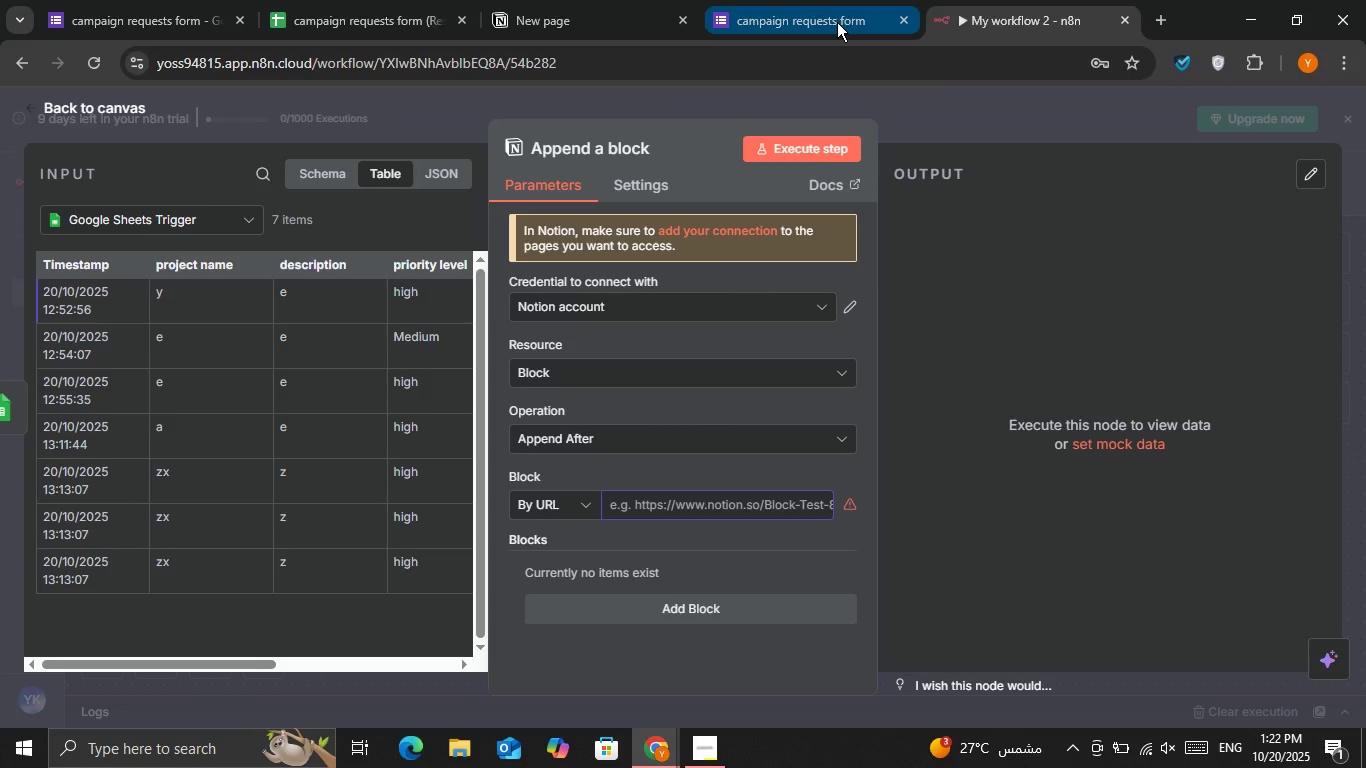 
double_click([583, 28])
 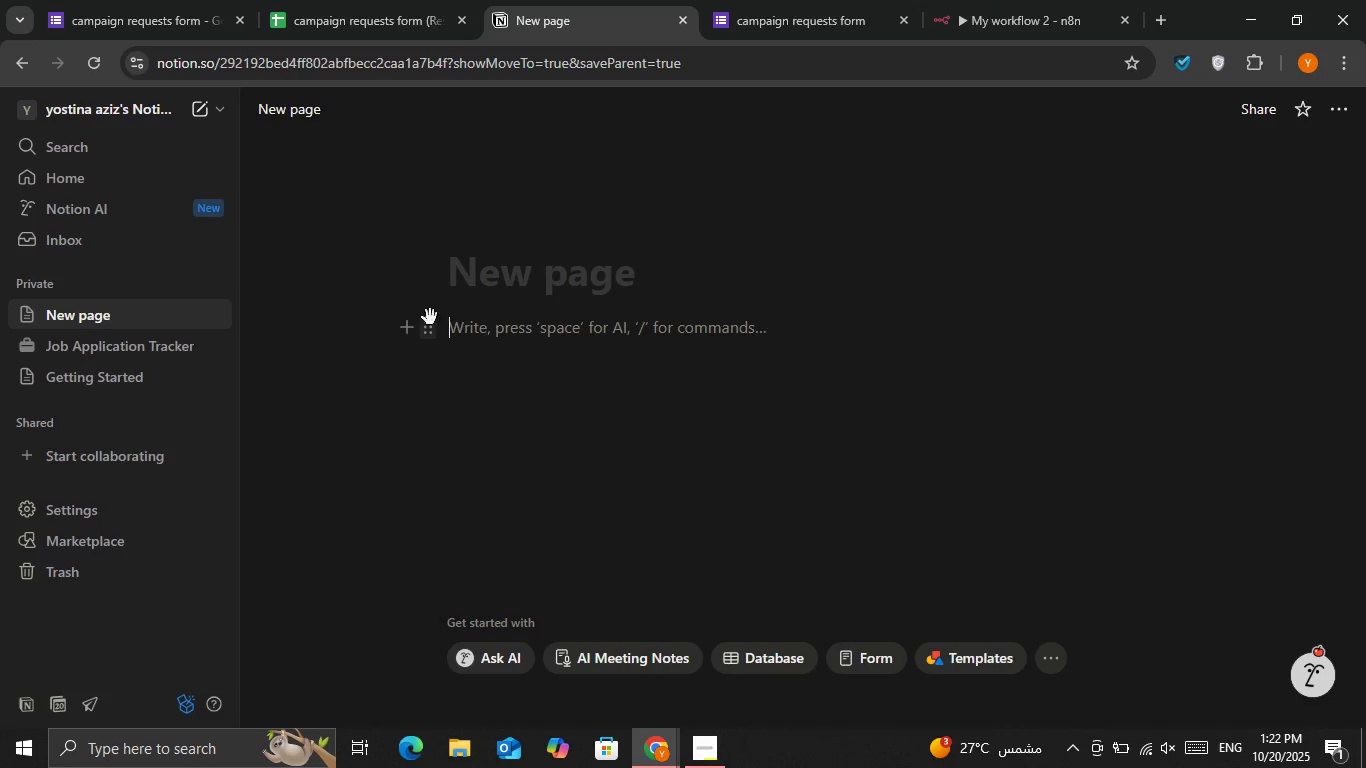 
left_click([404, 332])
 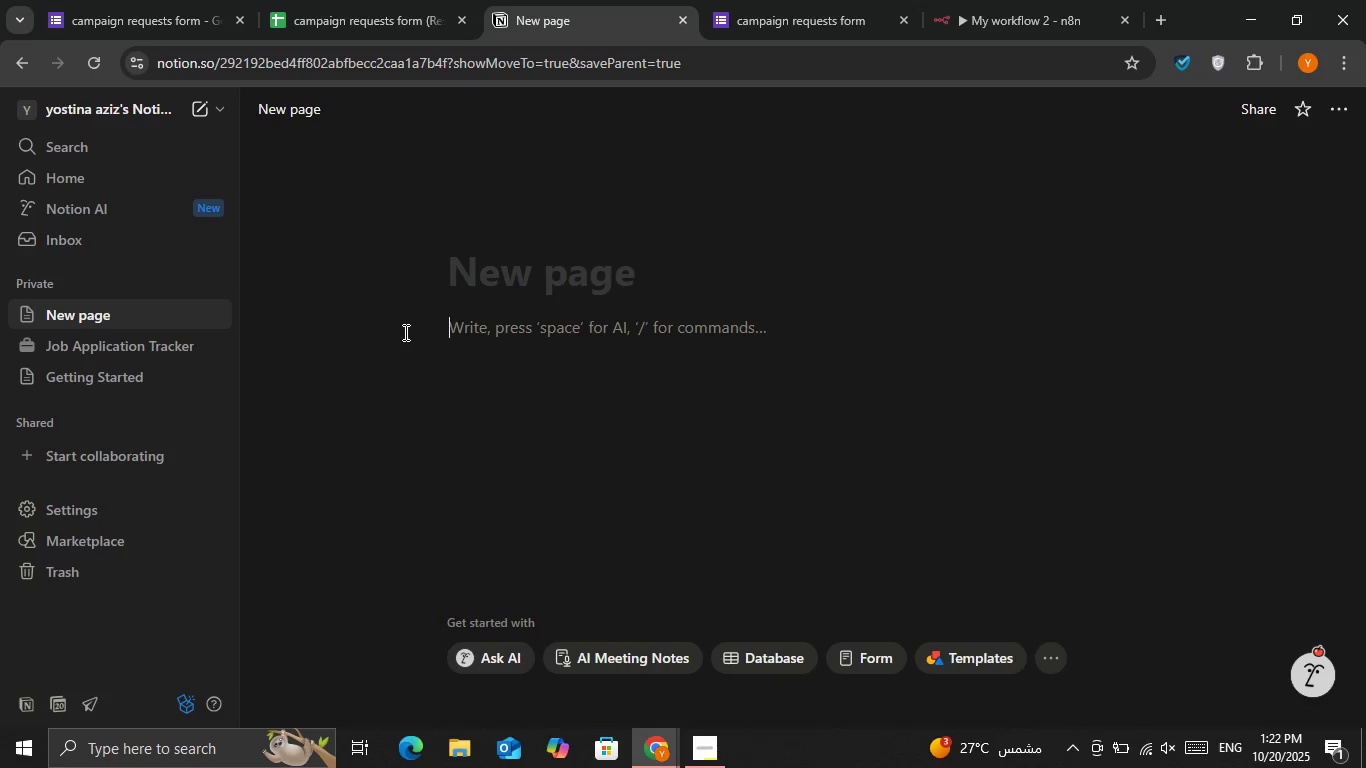 
double_click([404, 332])
 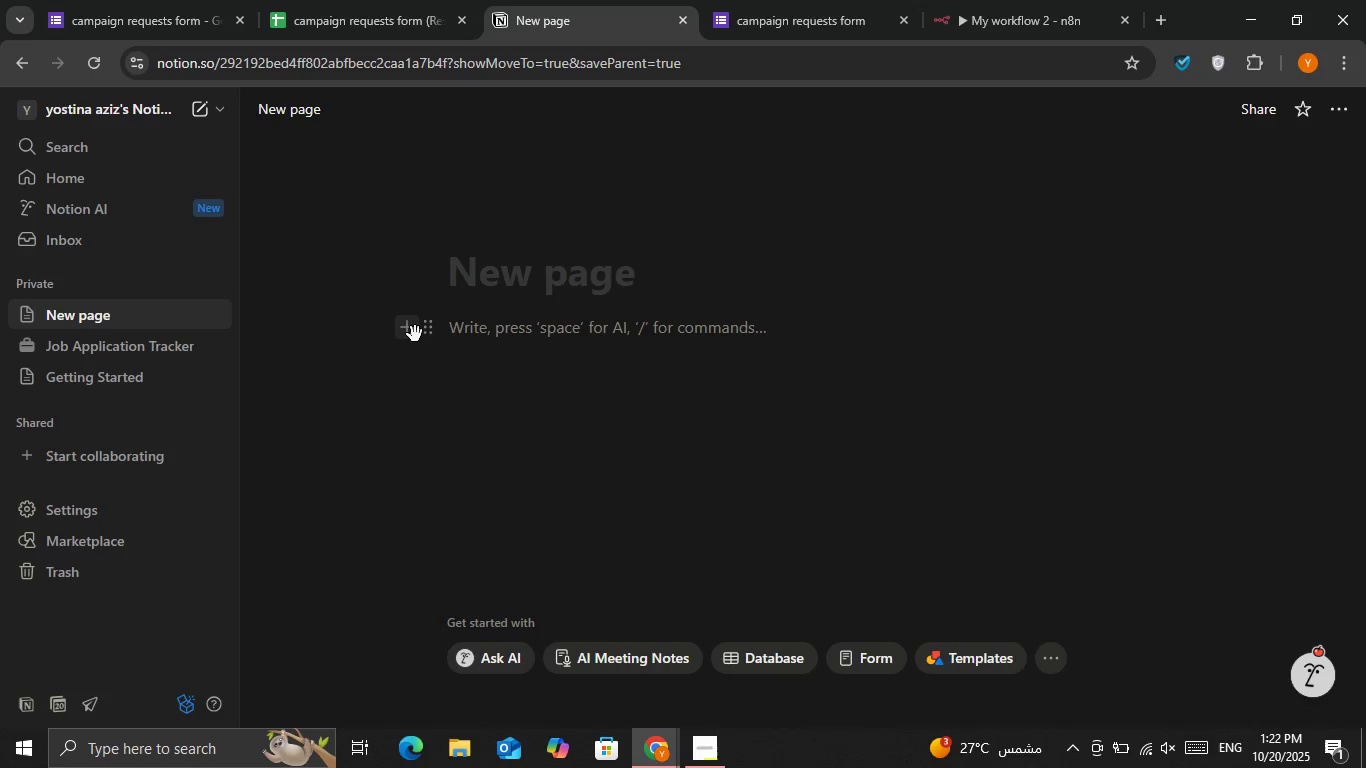 
left_click([415, 334])
 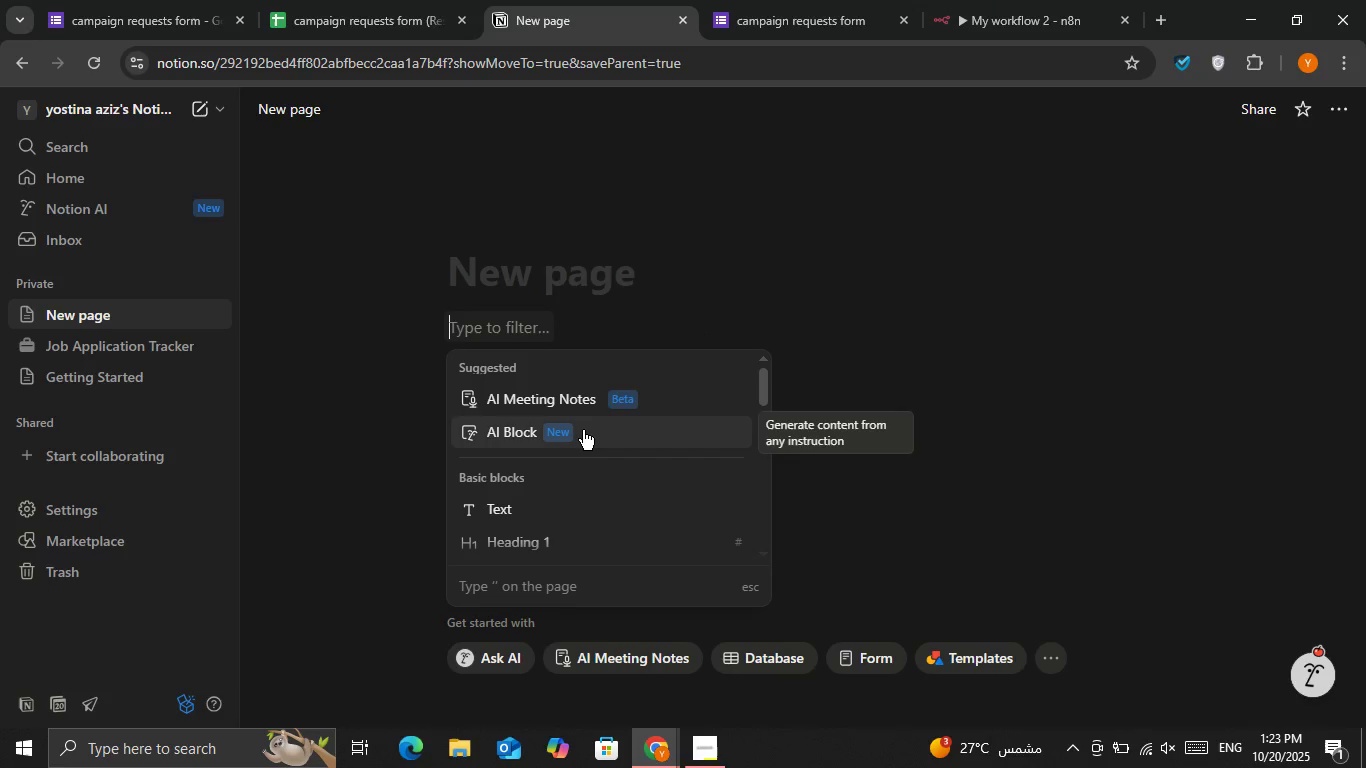 
left_click([587, 425])
 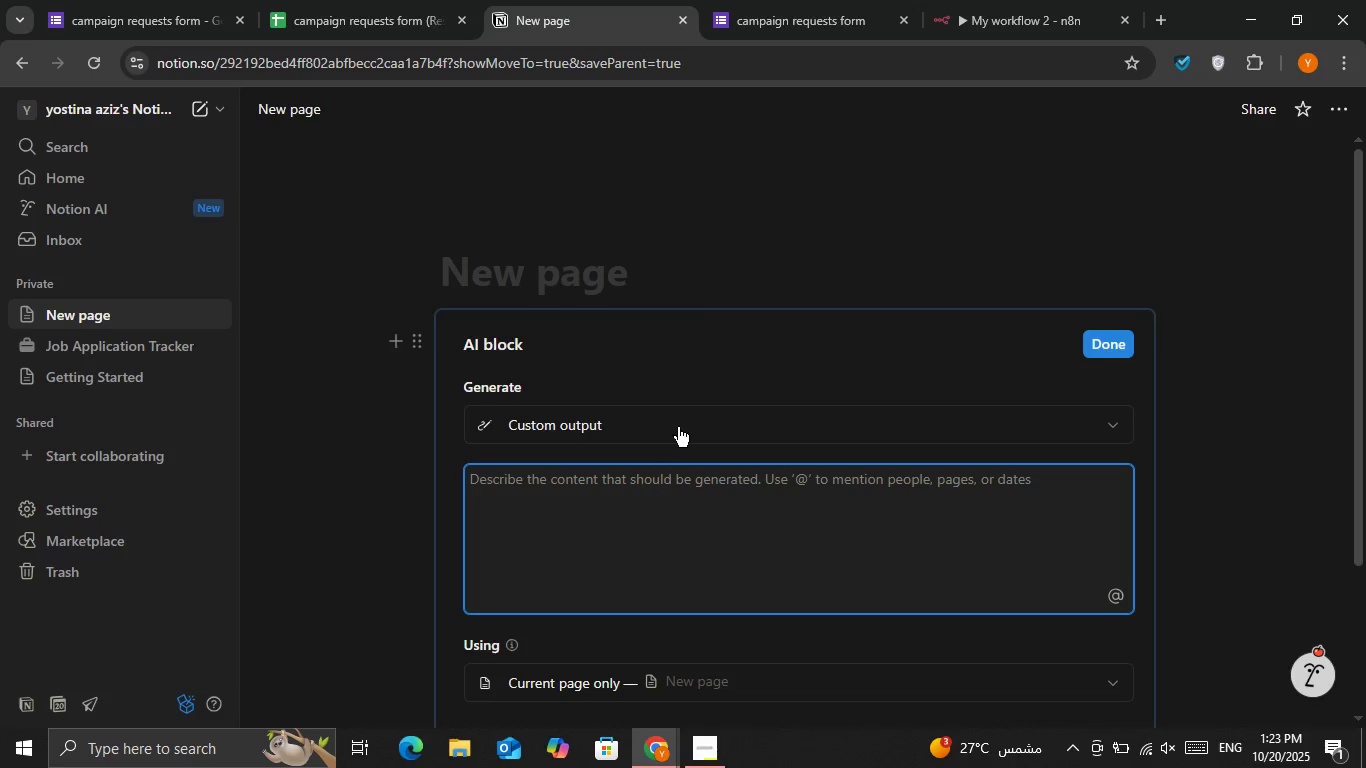 
left_click([678, 427])
 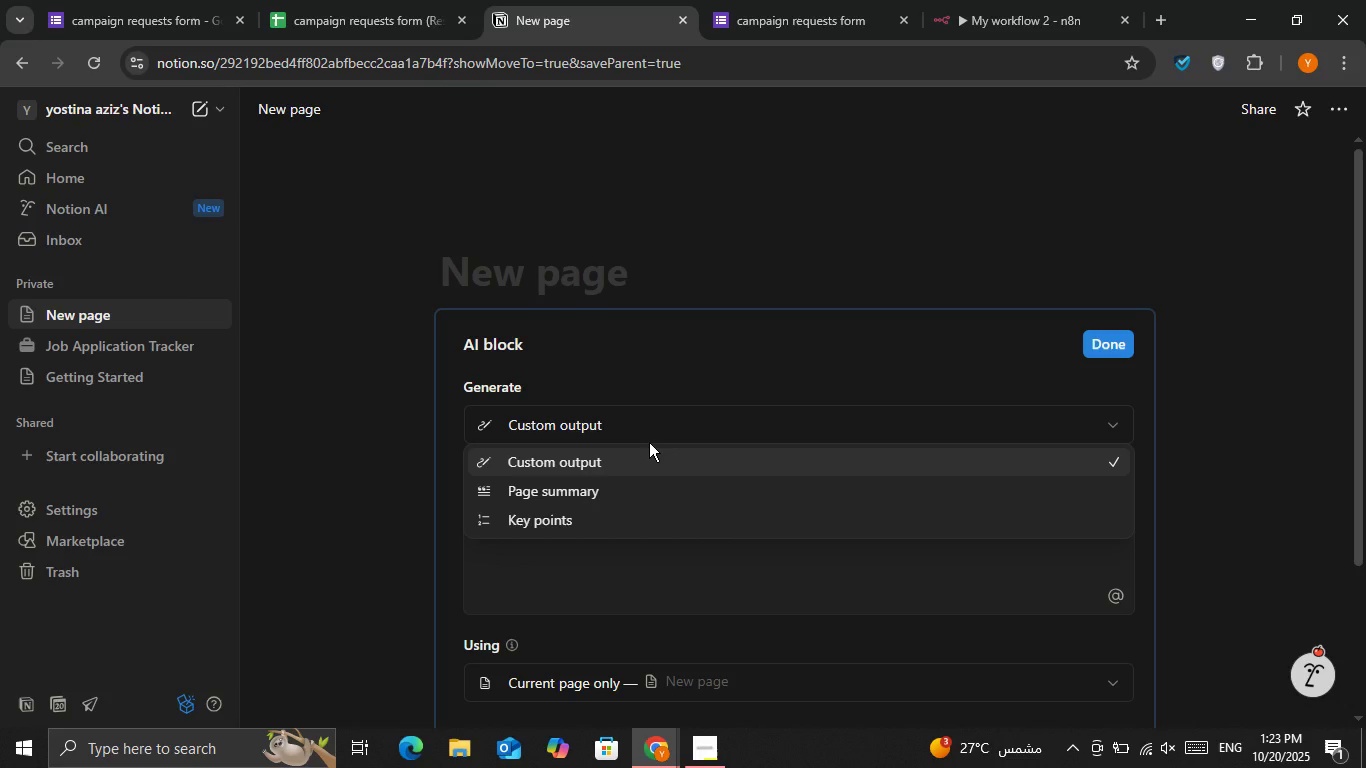 
left_click([689, 284])
 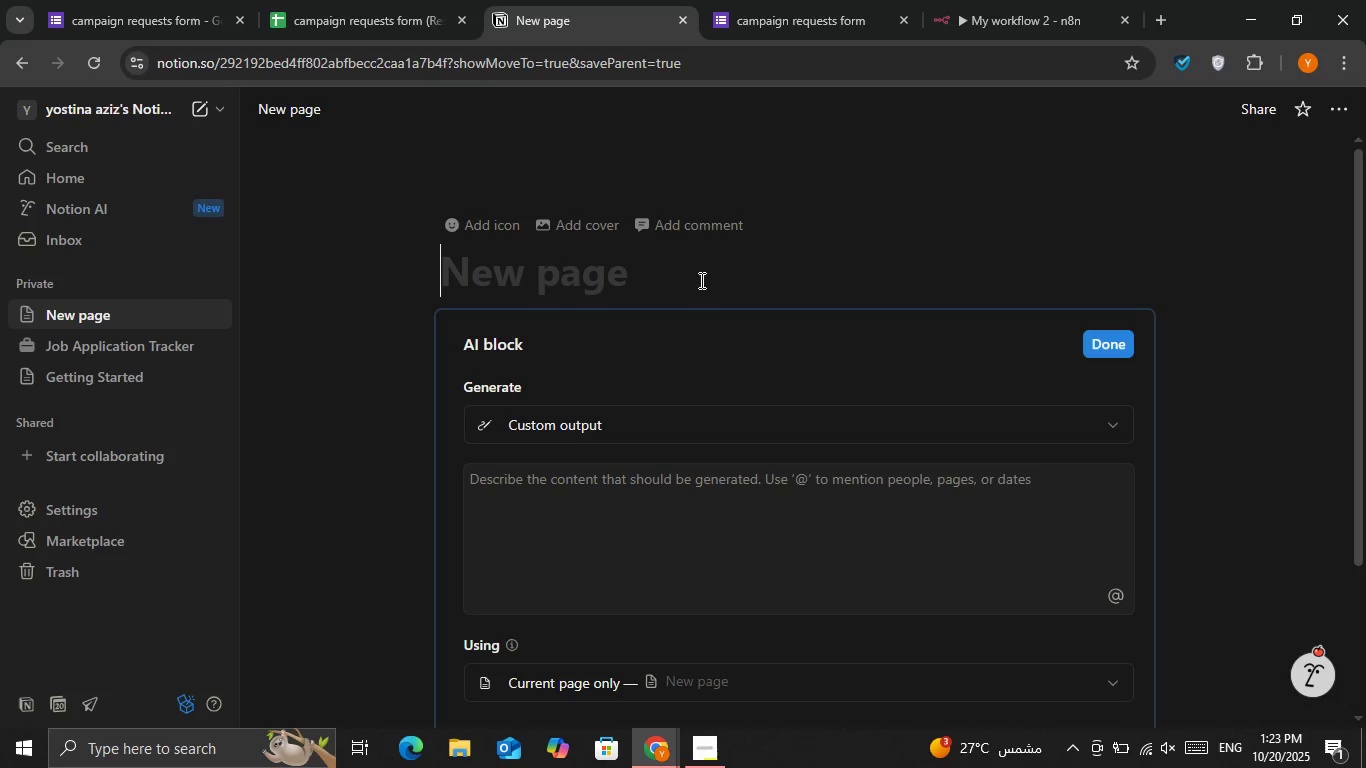 
scroll: coordinate [766, 282], scroll_direction: down, amount: 2.0
 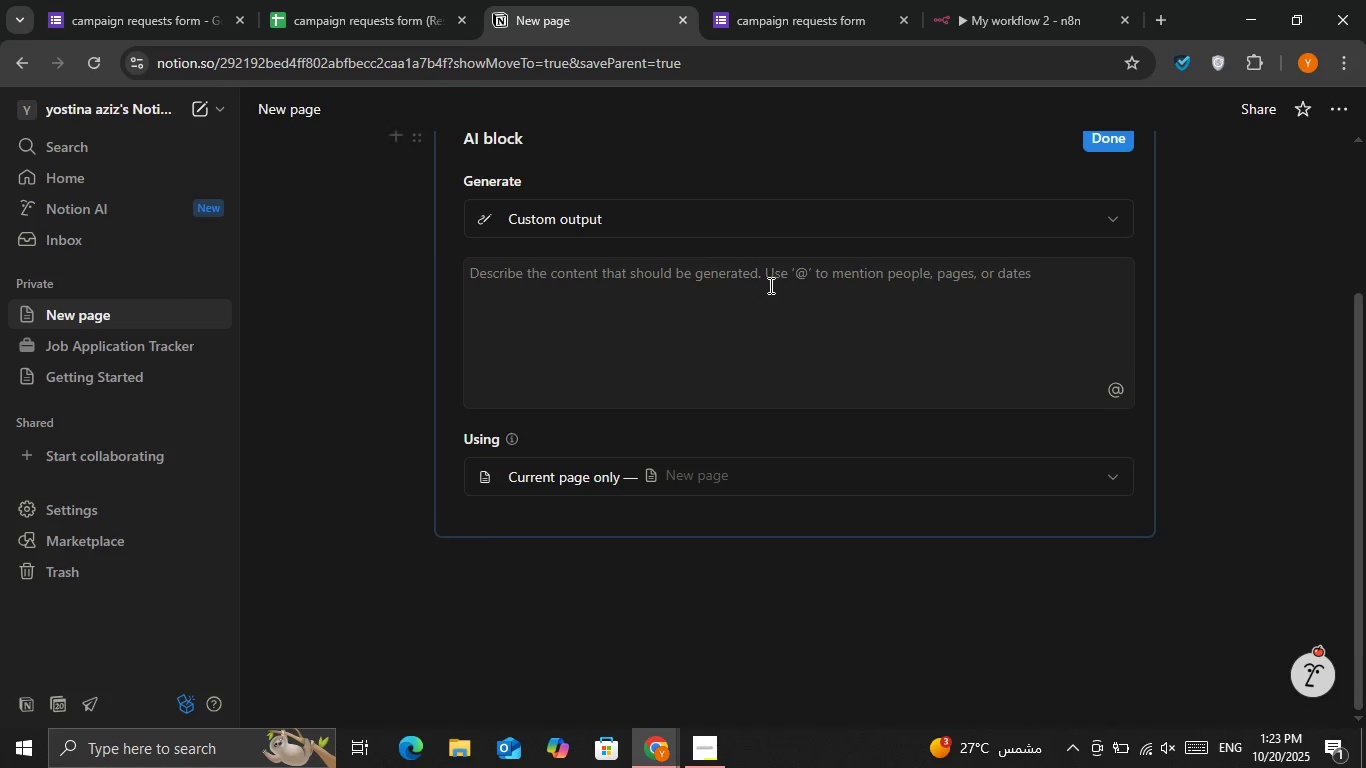 
scroll: coordinate [769, 285], scroll_direction: up, amount: 1.0
 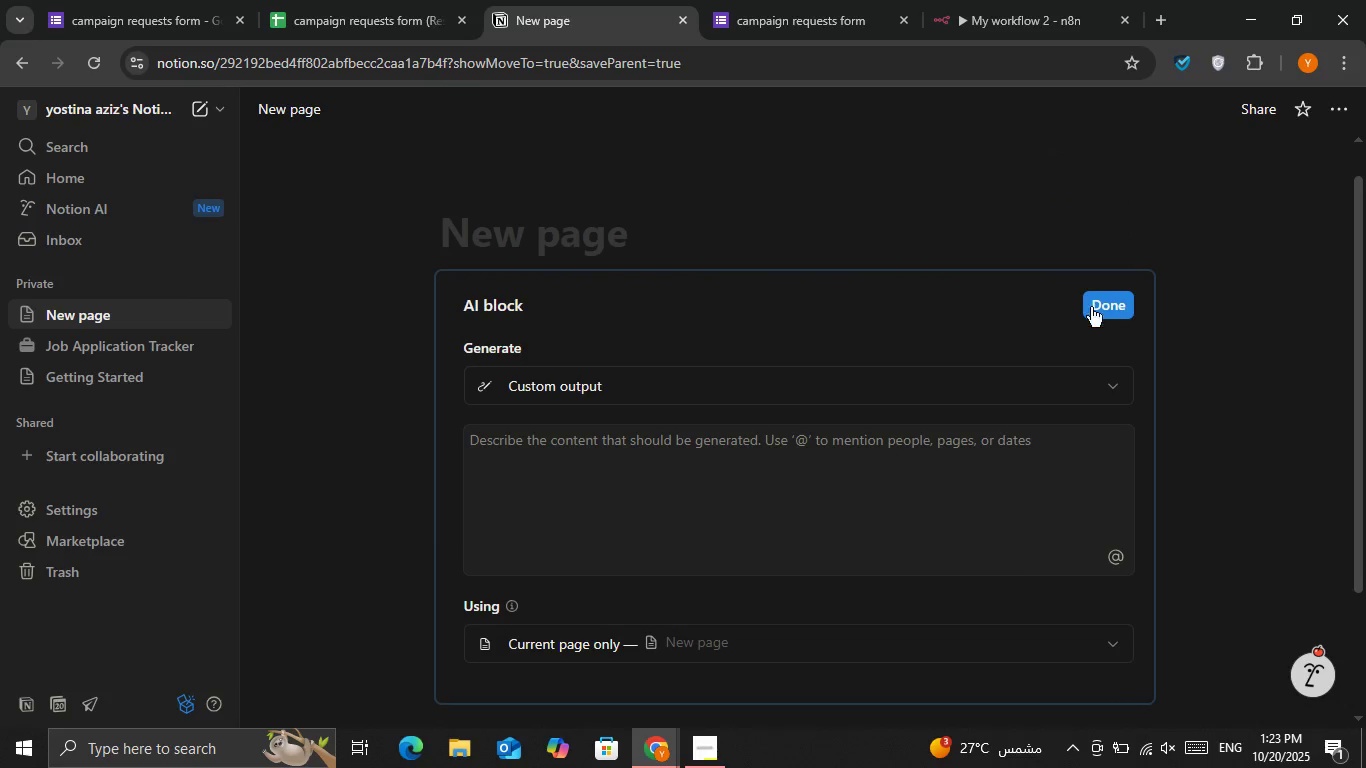 
left_click([1108, 301])
 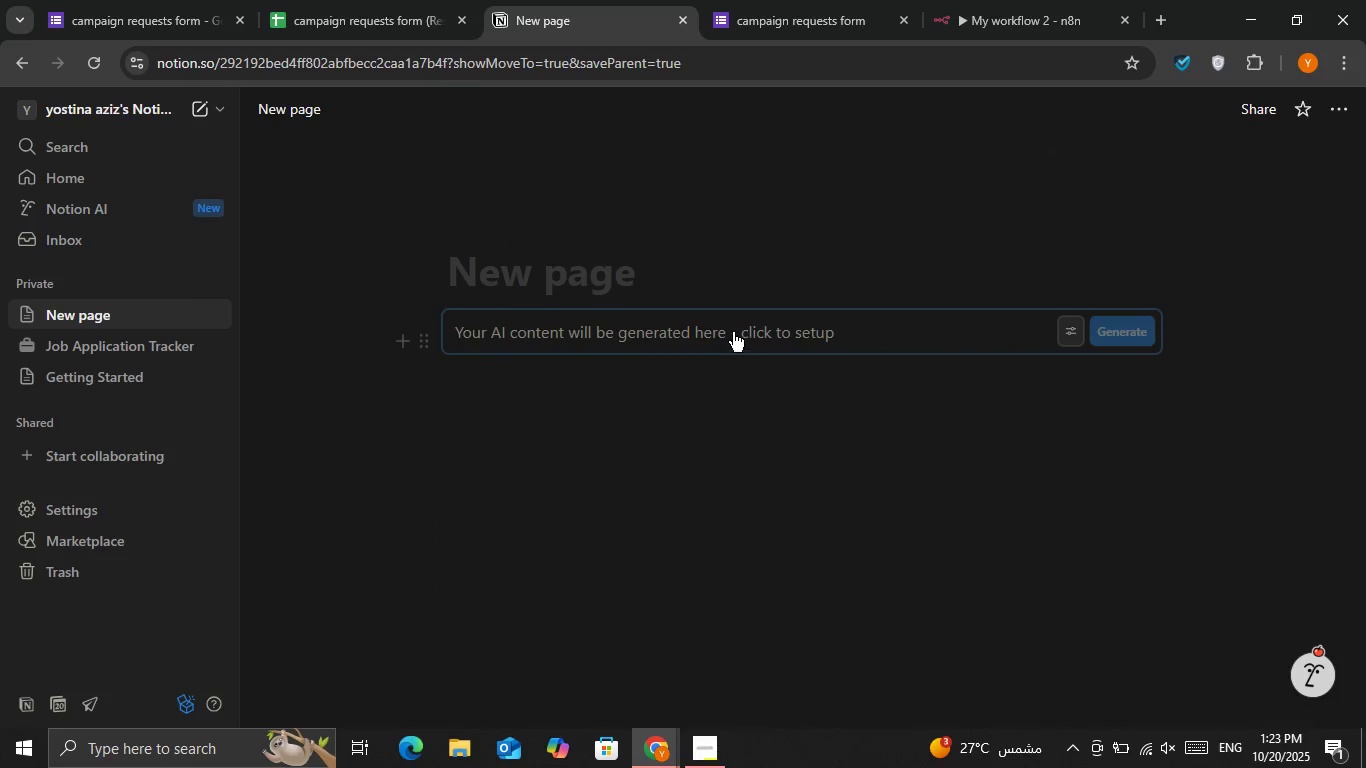 
left_click([733, 332])
 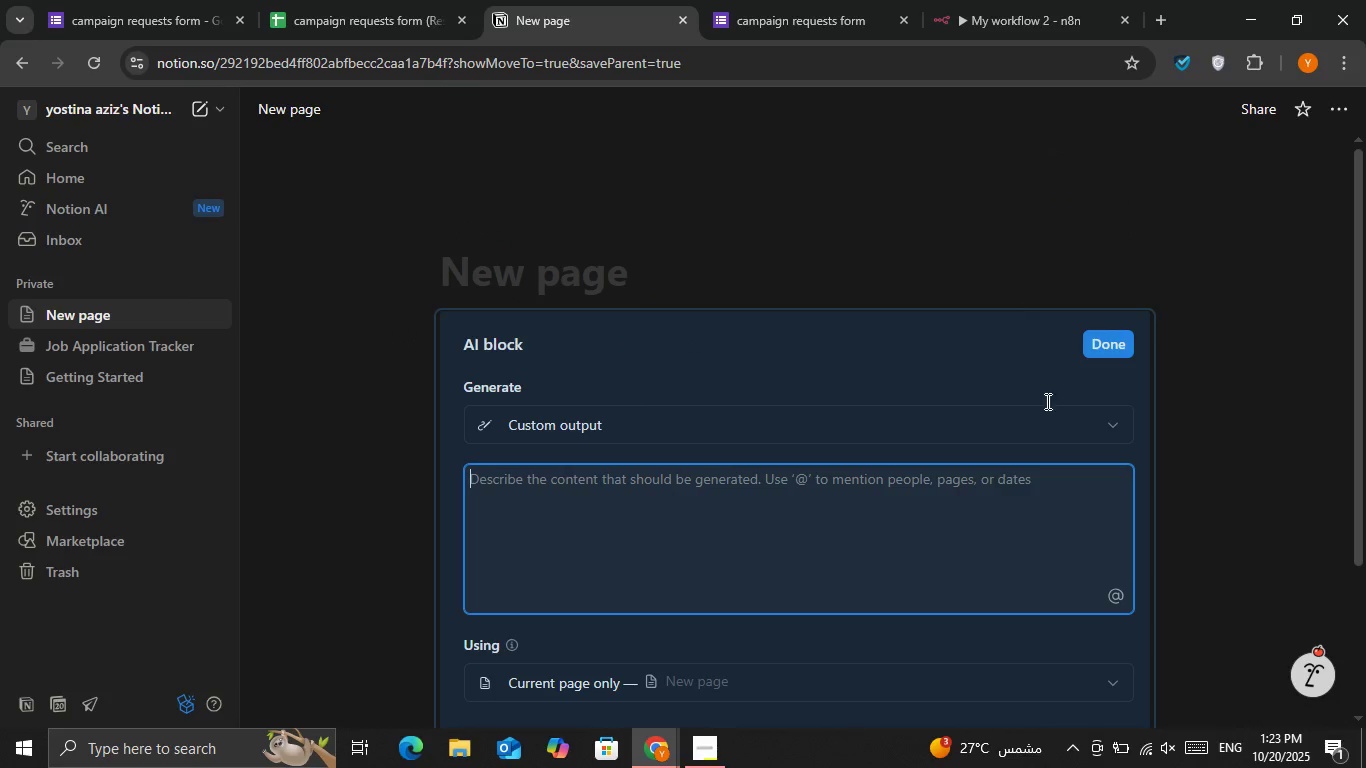 
left_click([1131, 353])
 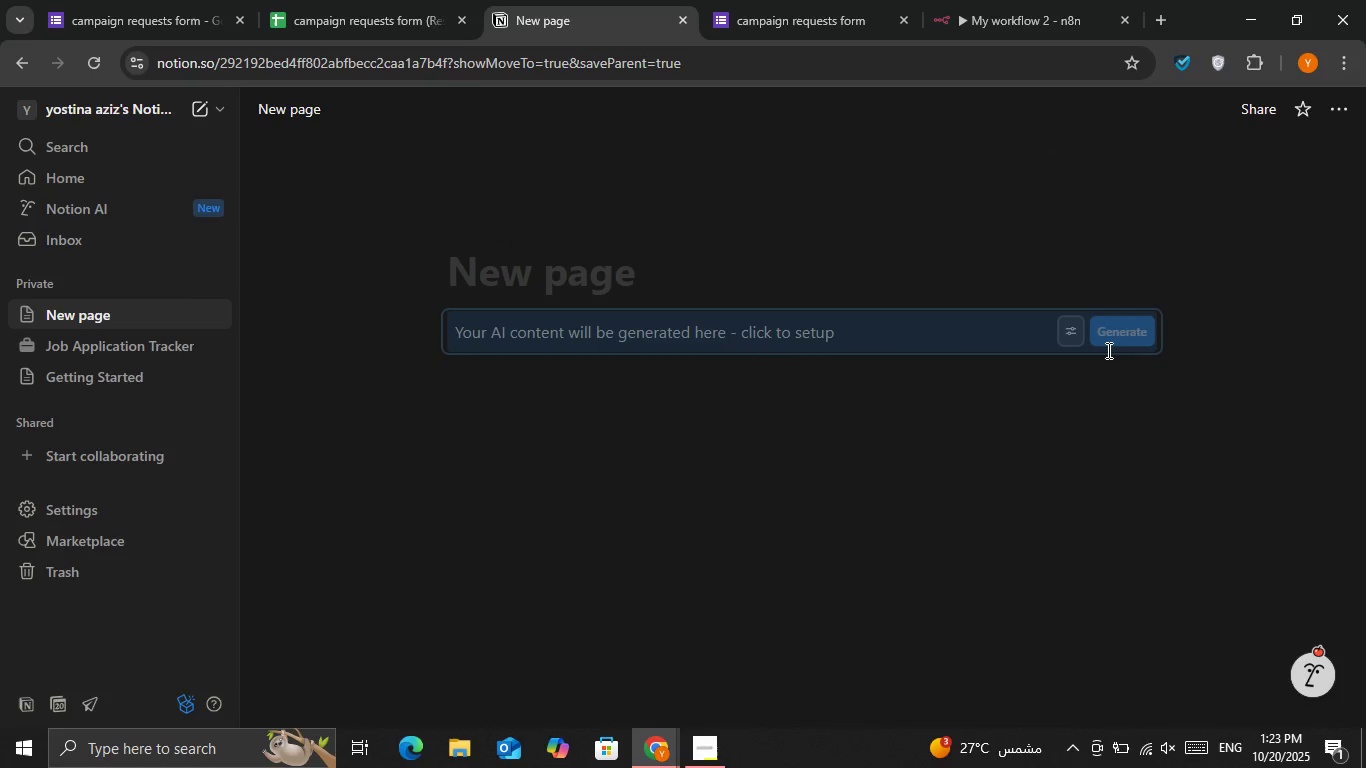 
scroll: coordinate [1107, 350], scroll_direction: down, amount: 1.0
 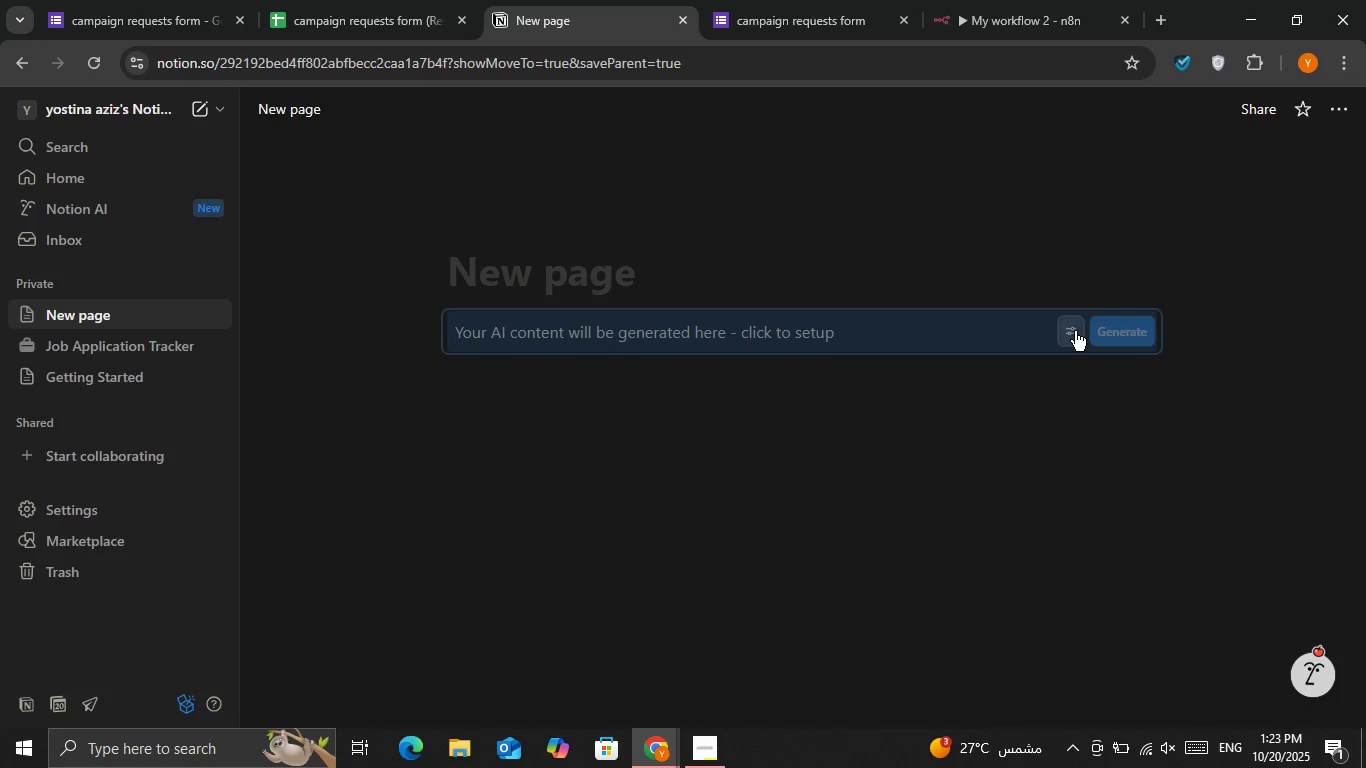 
left_click([1069, 331])
 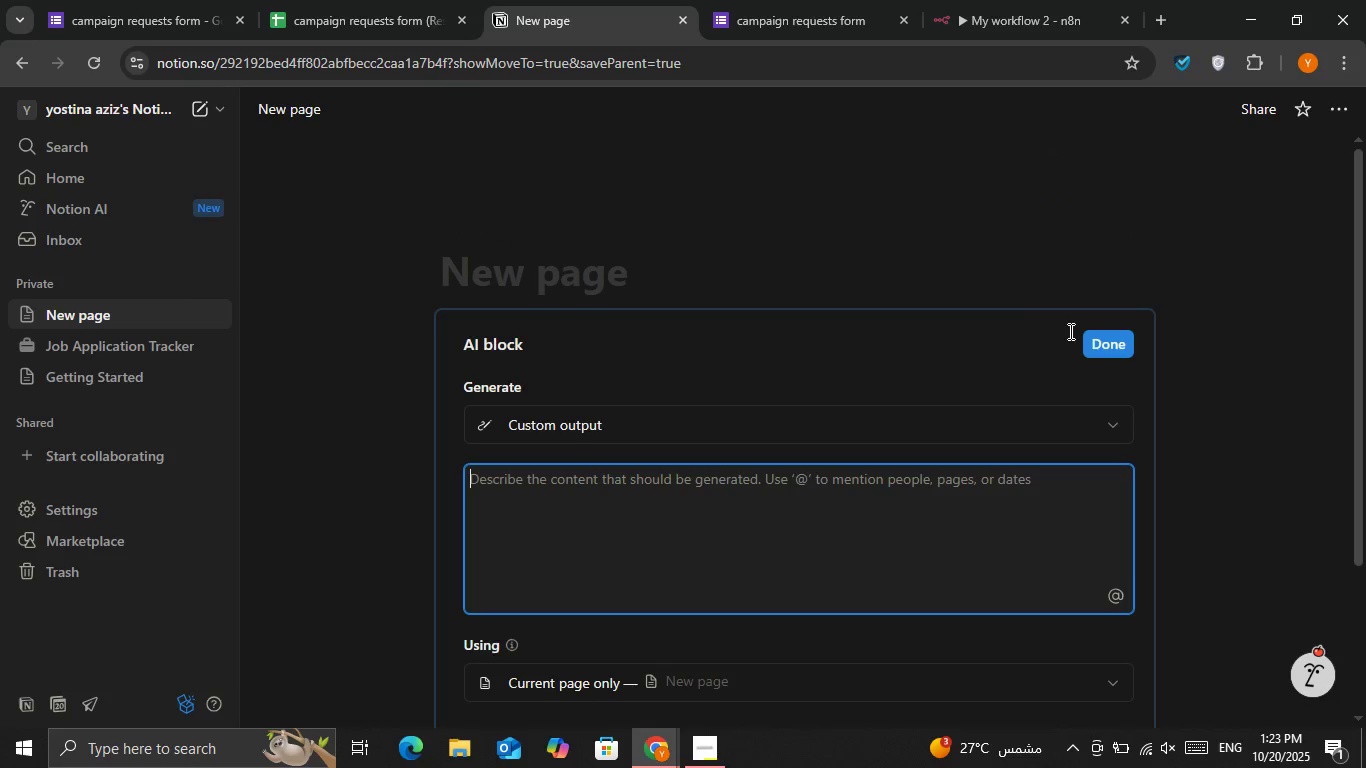 
left_click([1069, 331])
 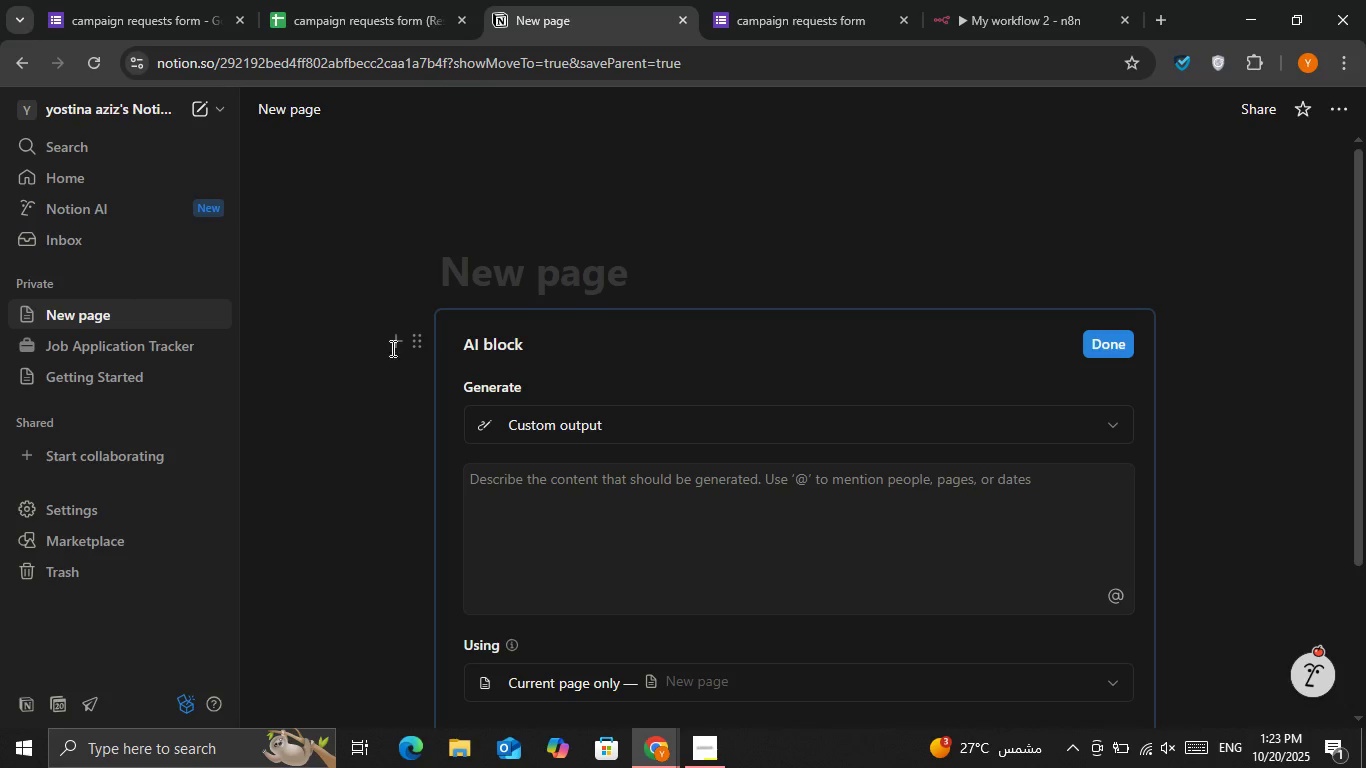 
left_click([397, 336])
 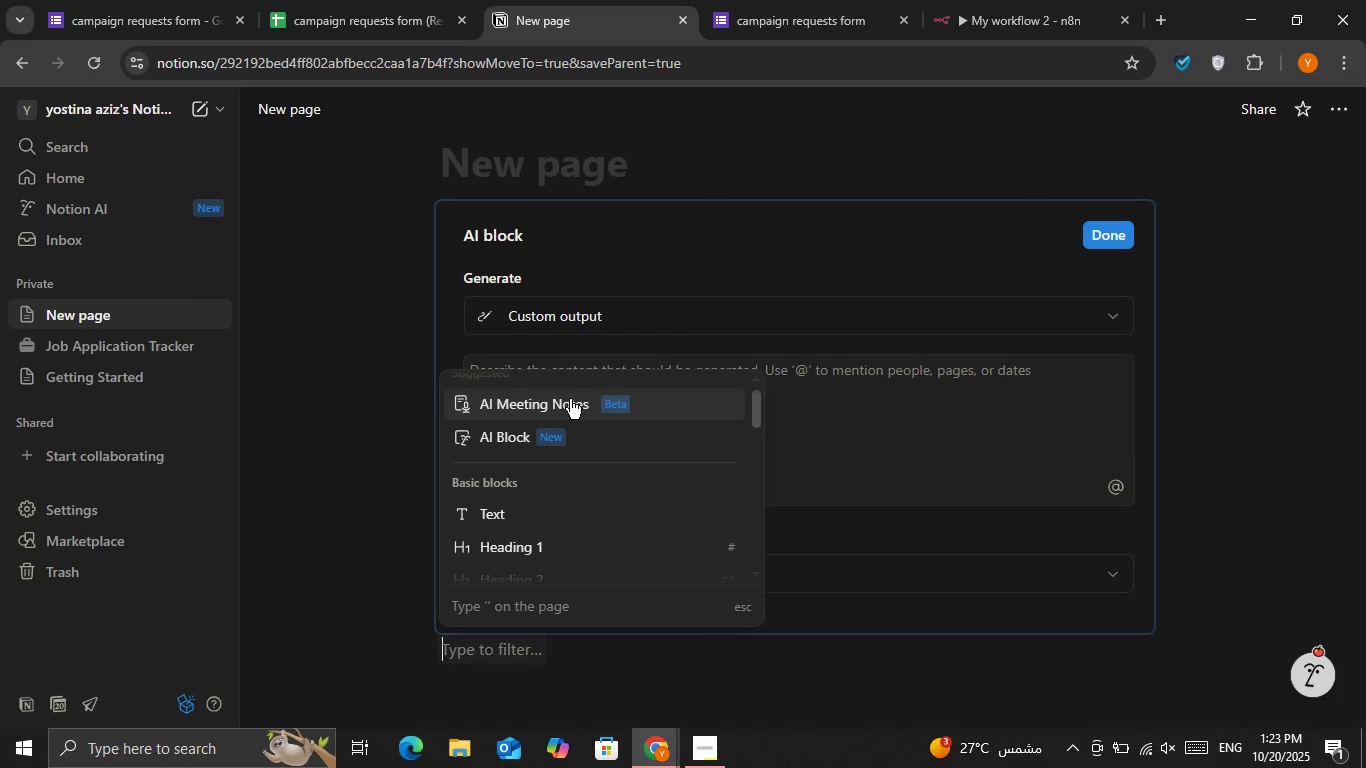 
scroll: coordinate [594, 459], scroll_direction: down, amount: 3.0
 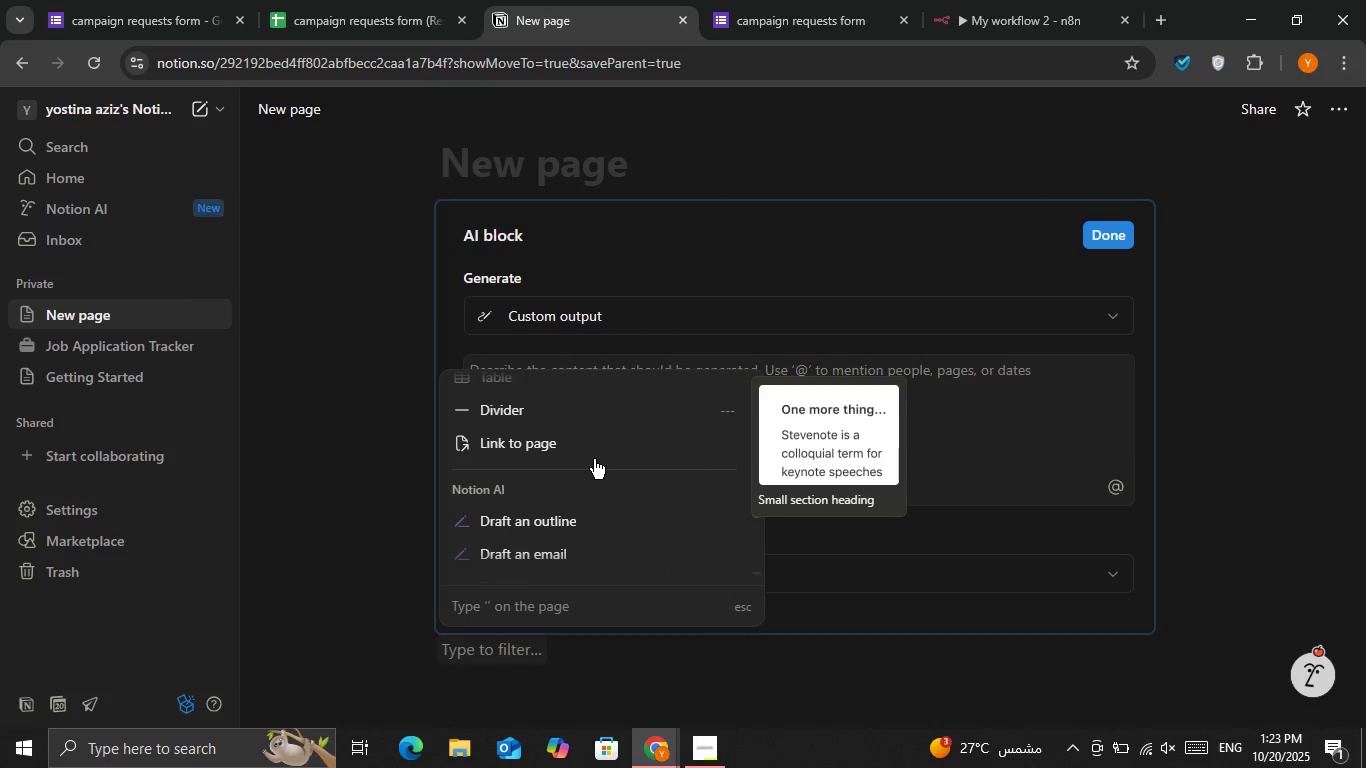 
scroll: coordinate [594, 459], scroll_direction: up, amount: 2.0
 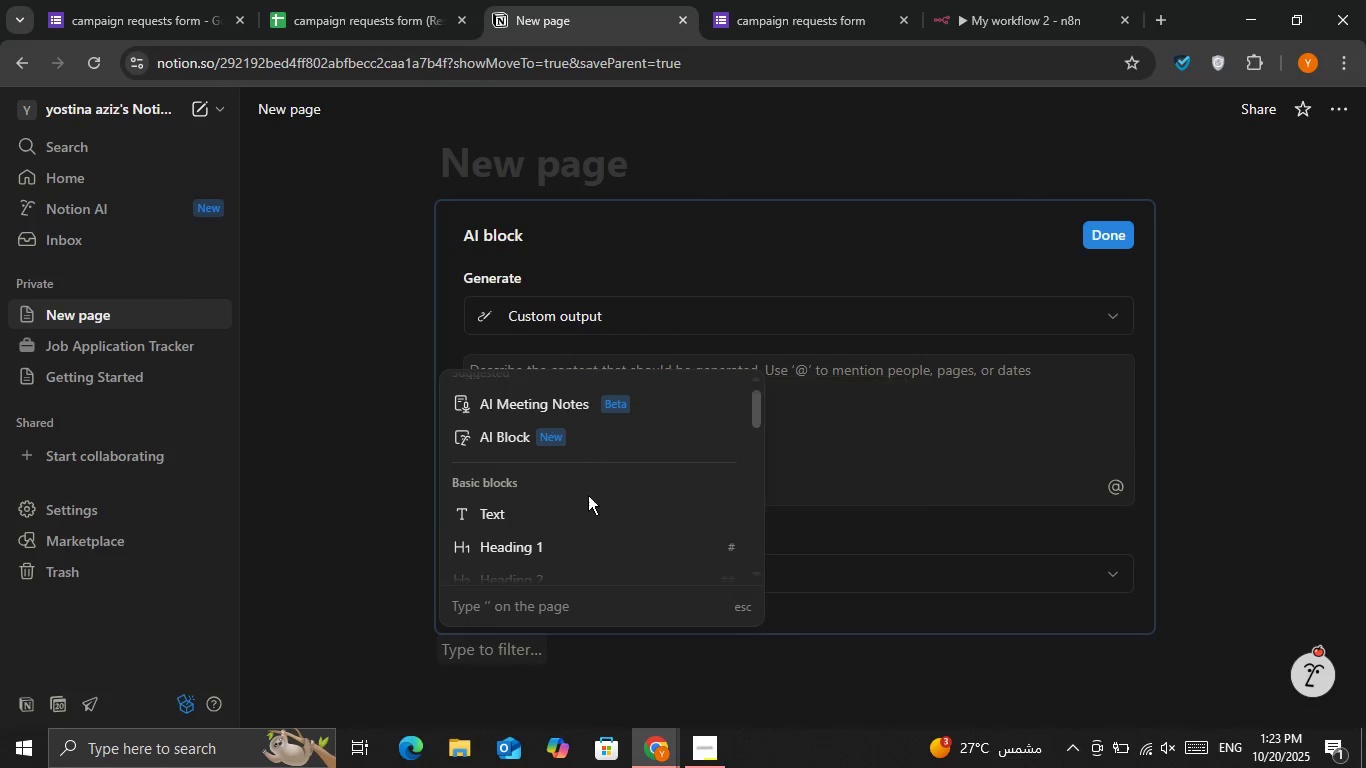 
scroll: coordinate [585, 498], scroll_direction: down, amount: 2.0
 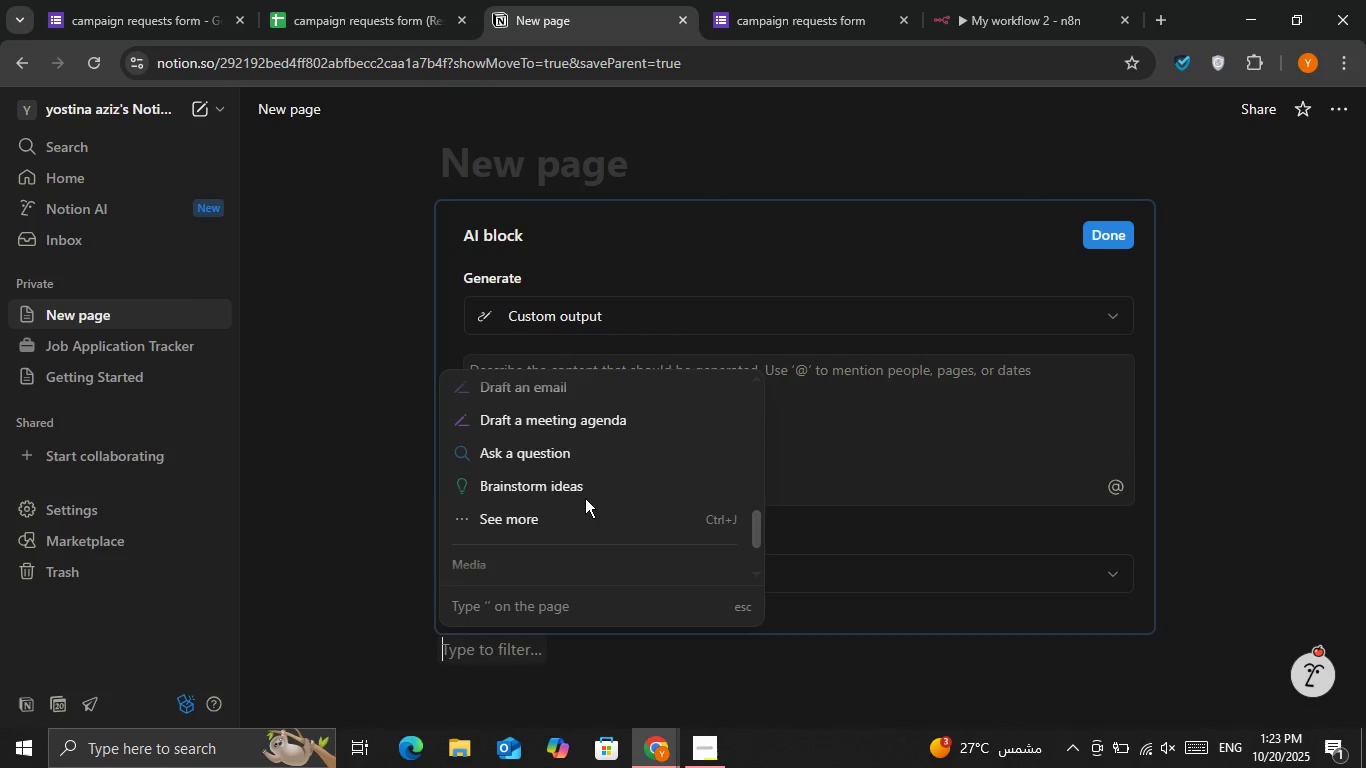 
scroll: coordinate [574, 448], scroll_direction: up, amount: 3.0
 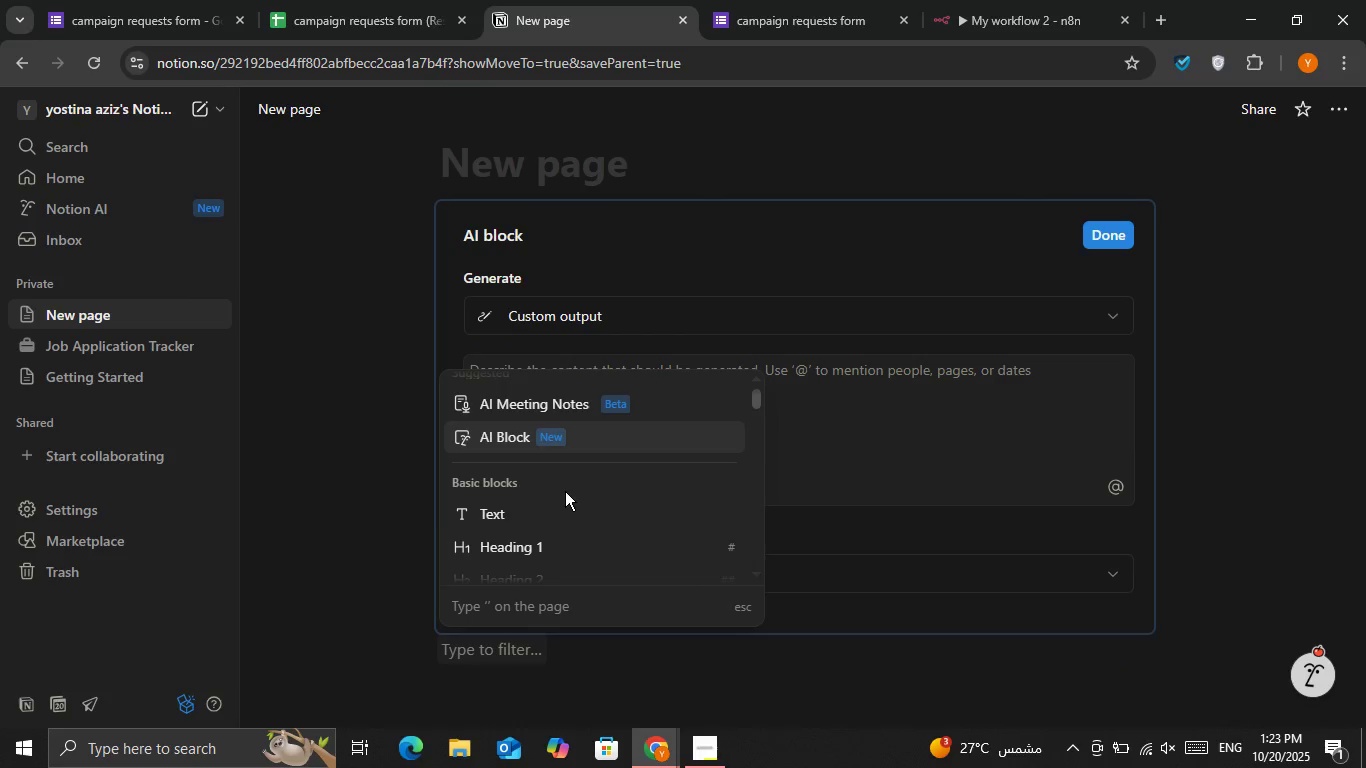 
left_click([563, 509])
 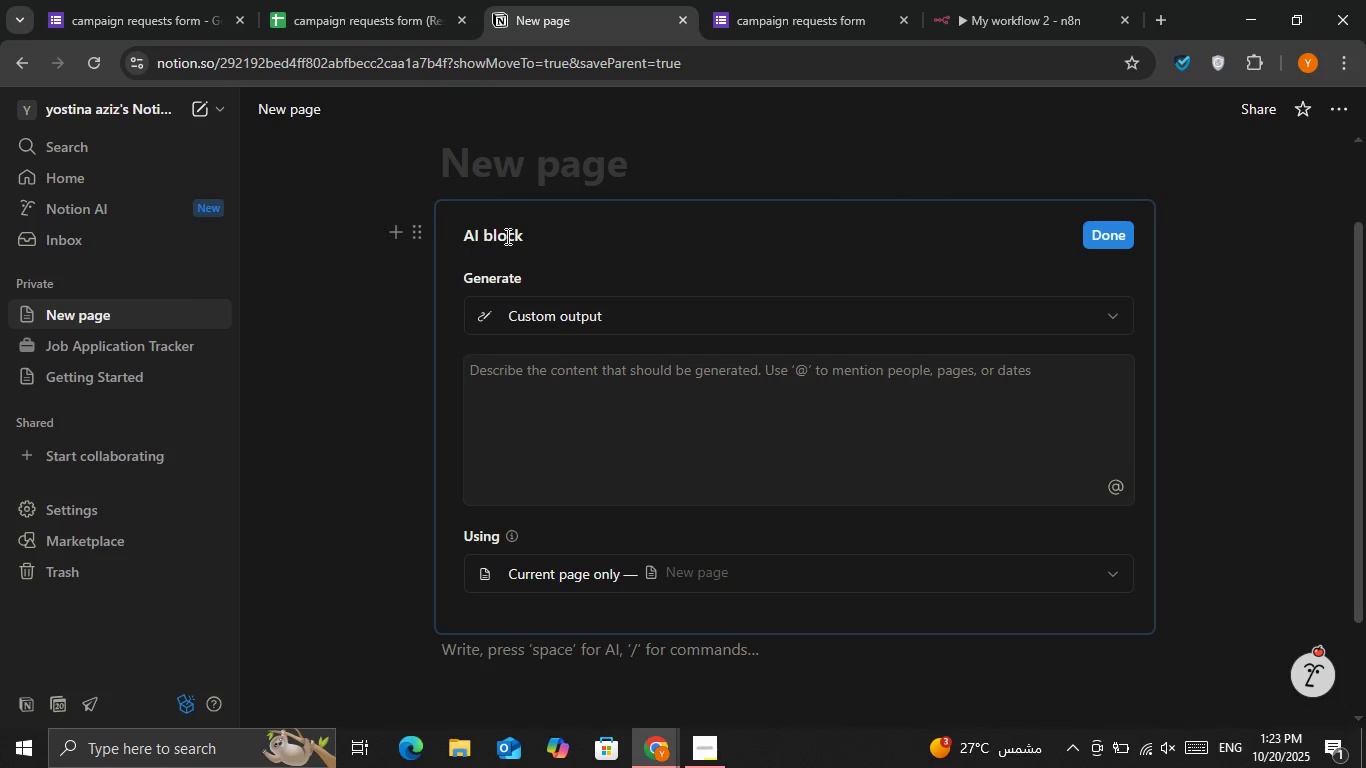 
left_click([526, 223])
 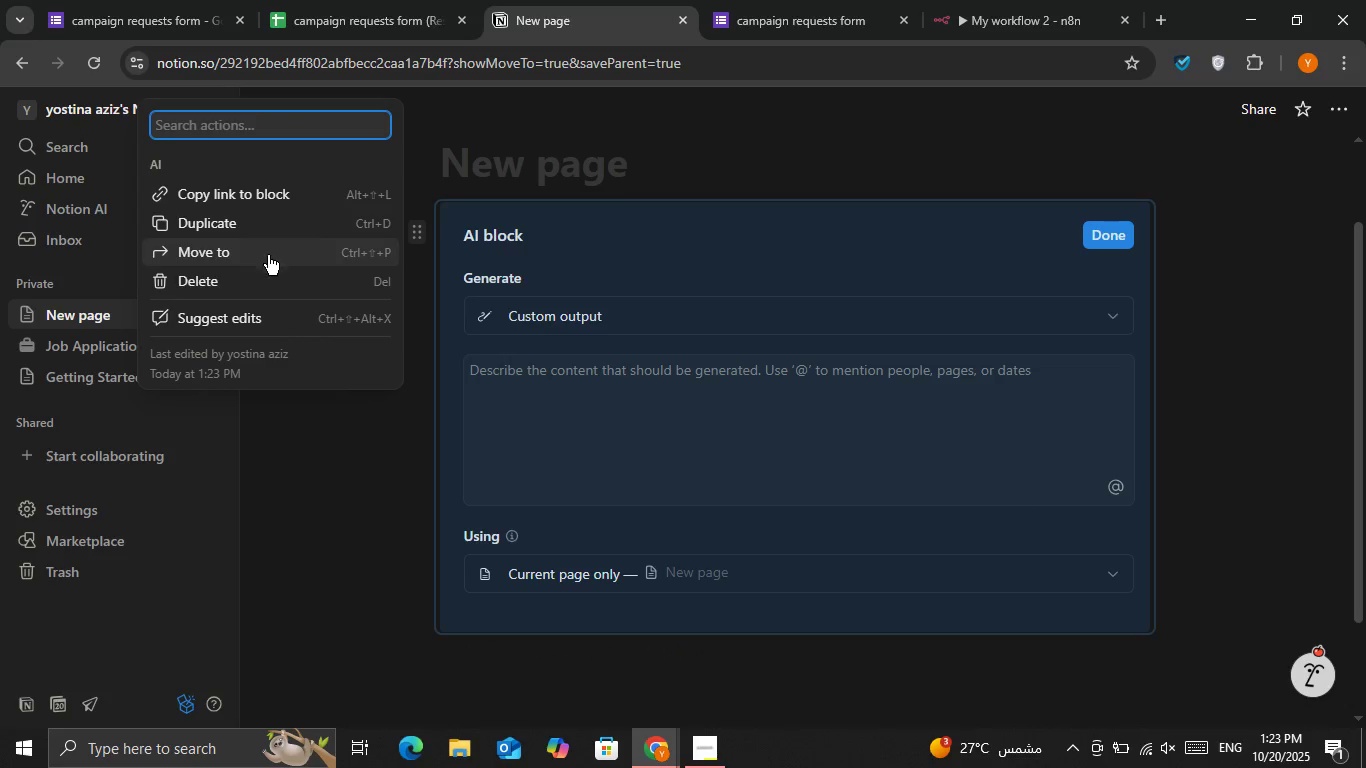 
left_click([241, 287])
 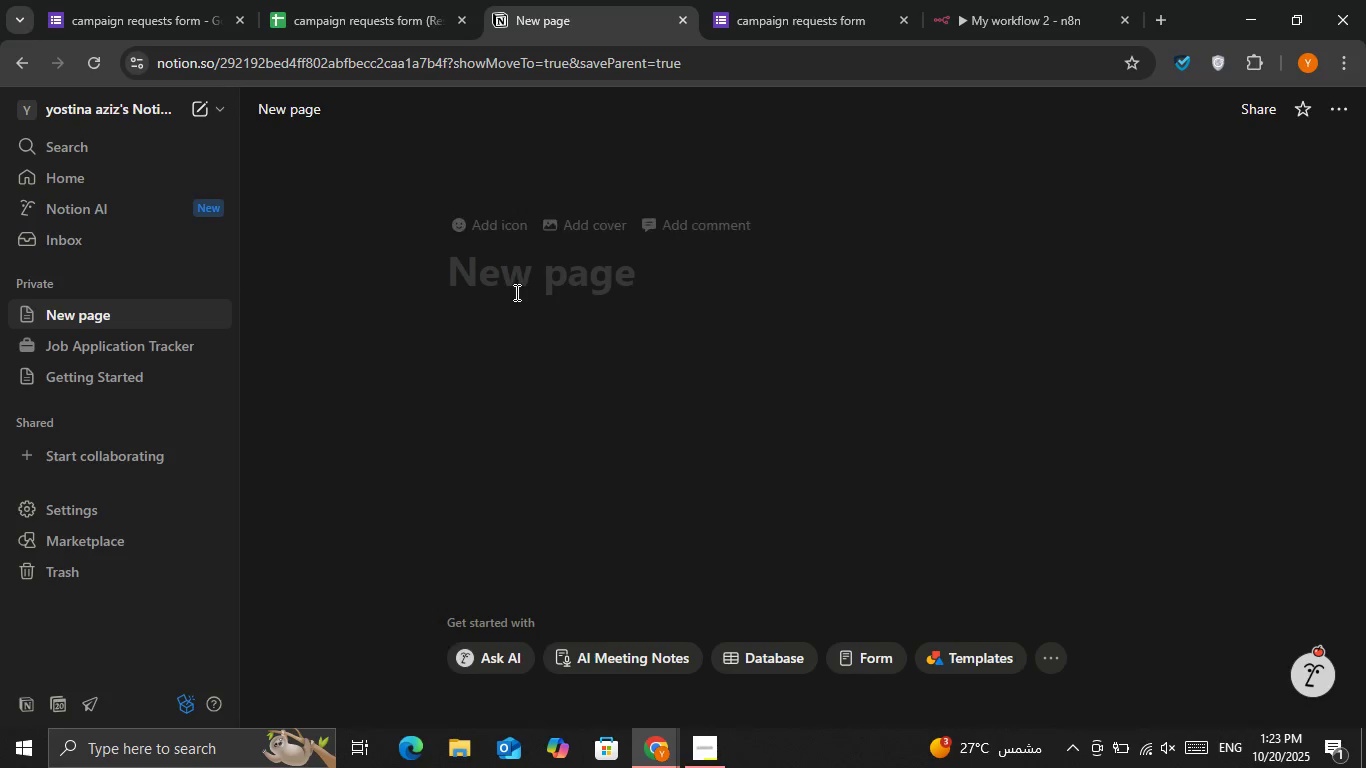 
left_click([519, 287])
 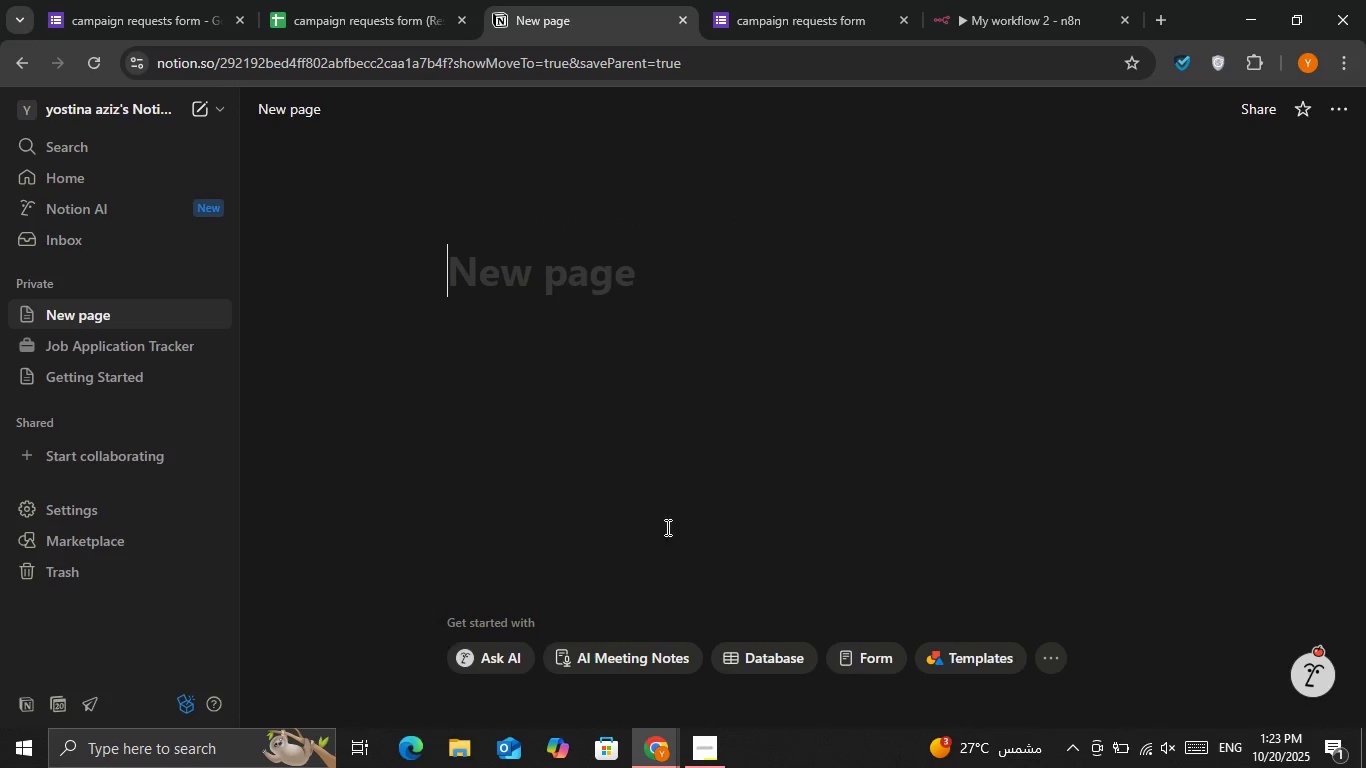 
left_click([766, 665])
 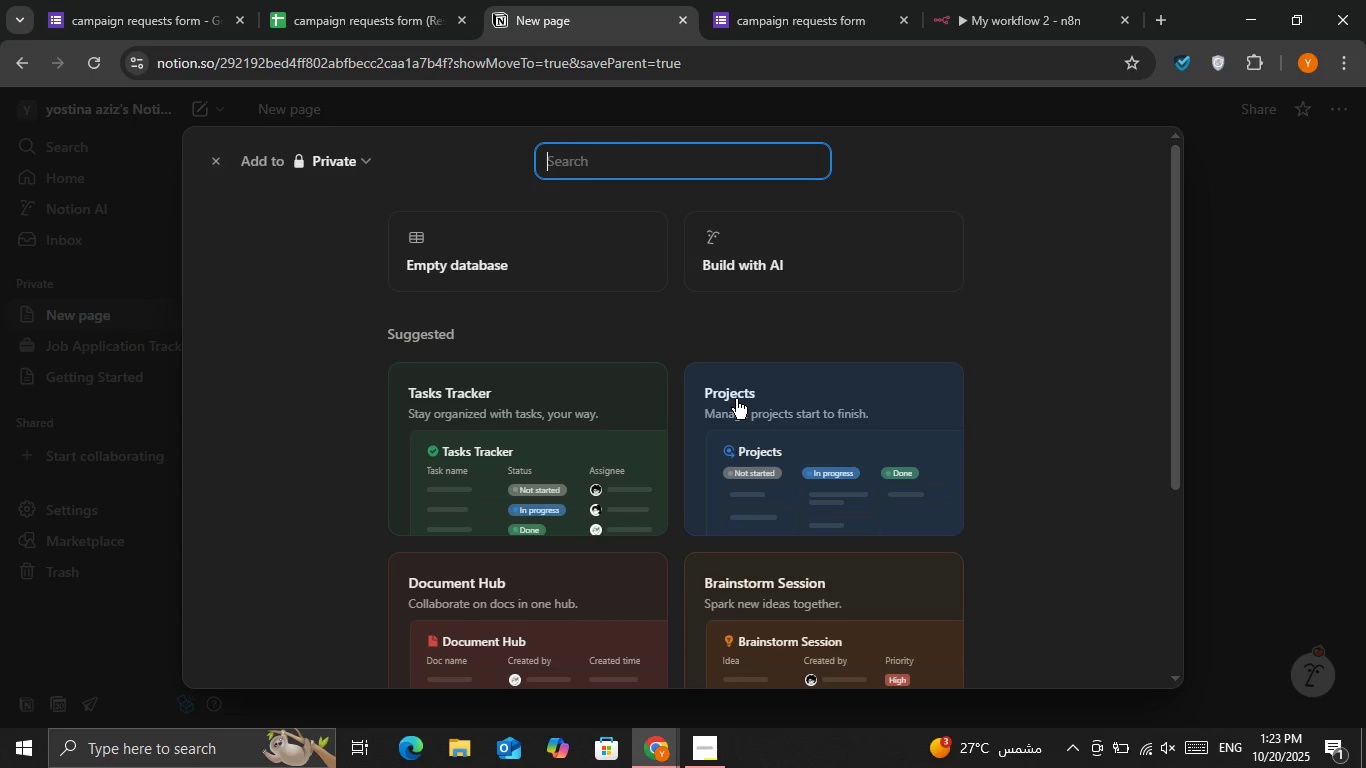 
wait(6.46)
 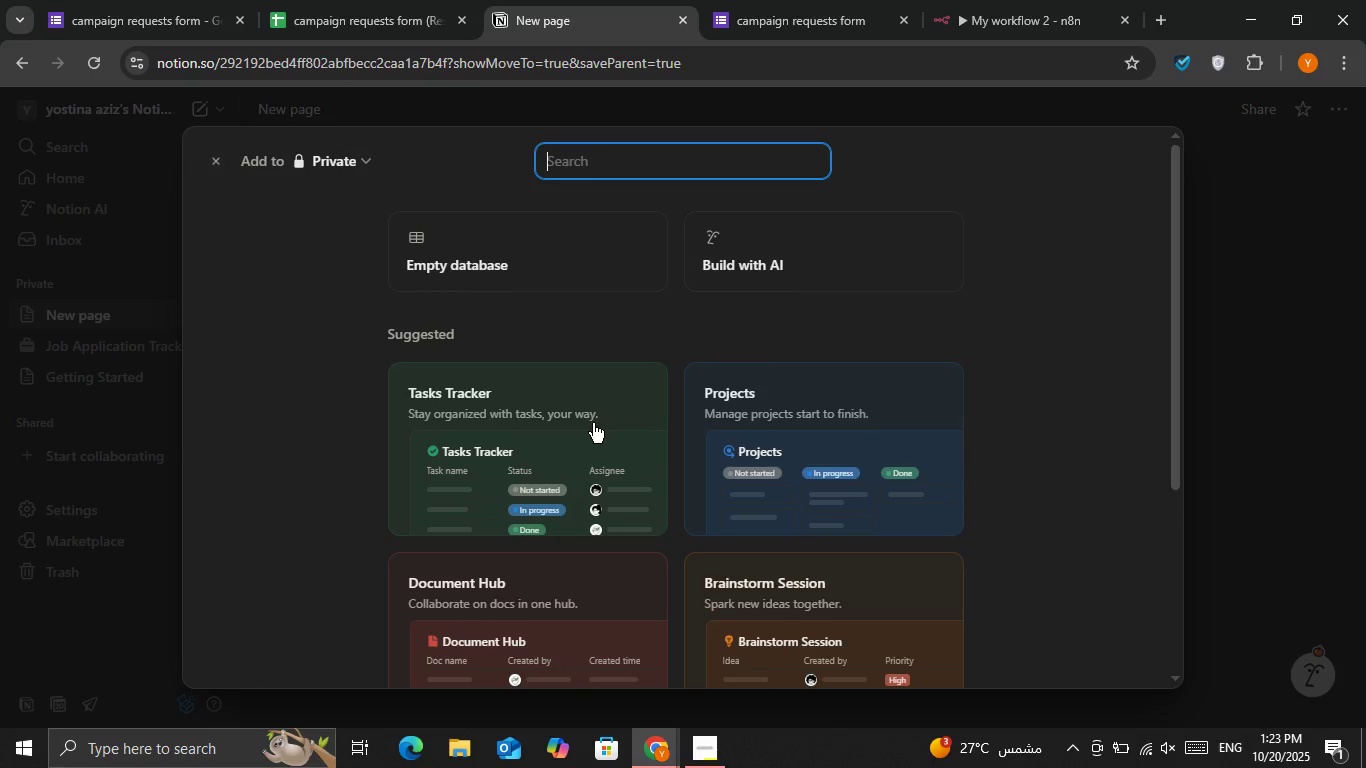 
left_click([736, 399])
 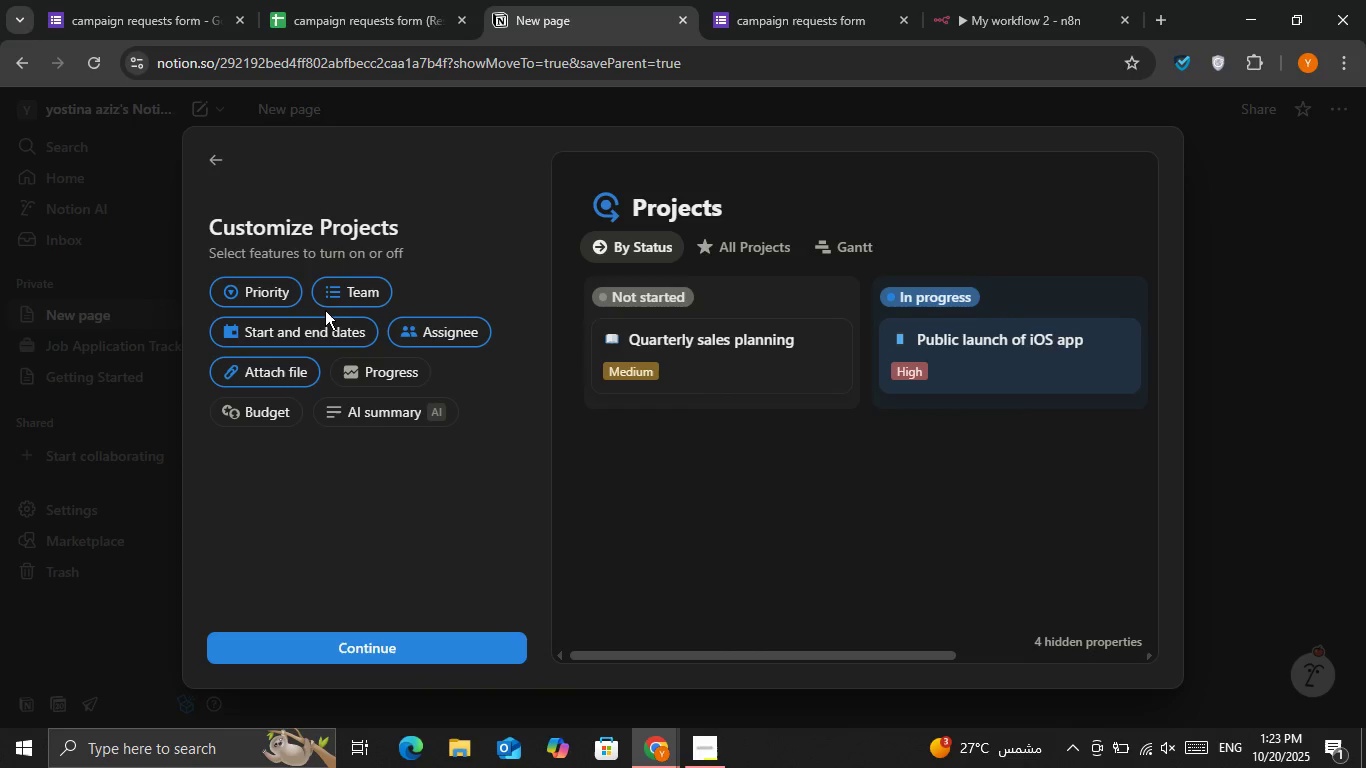 
left_click([396, 368])
 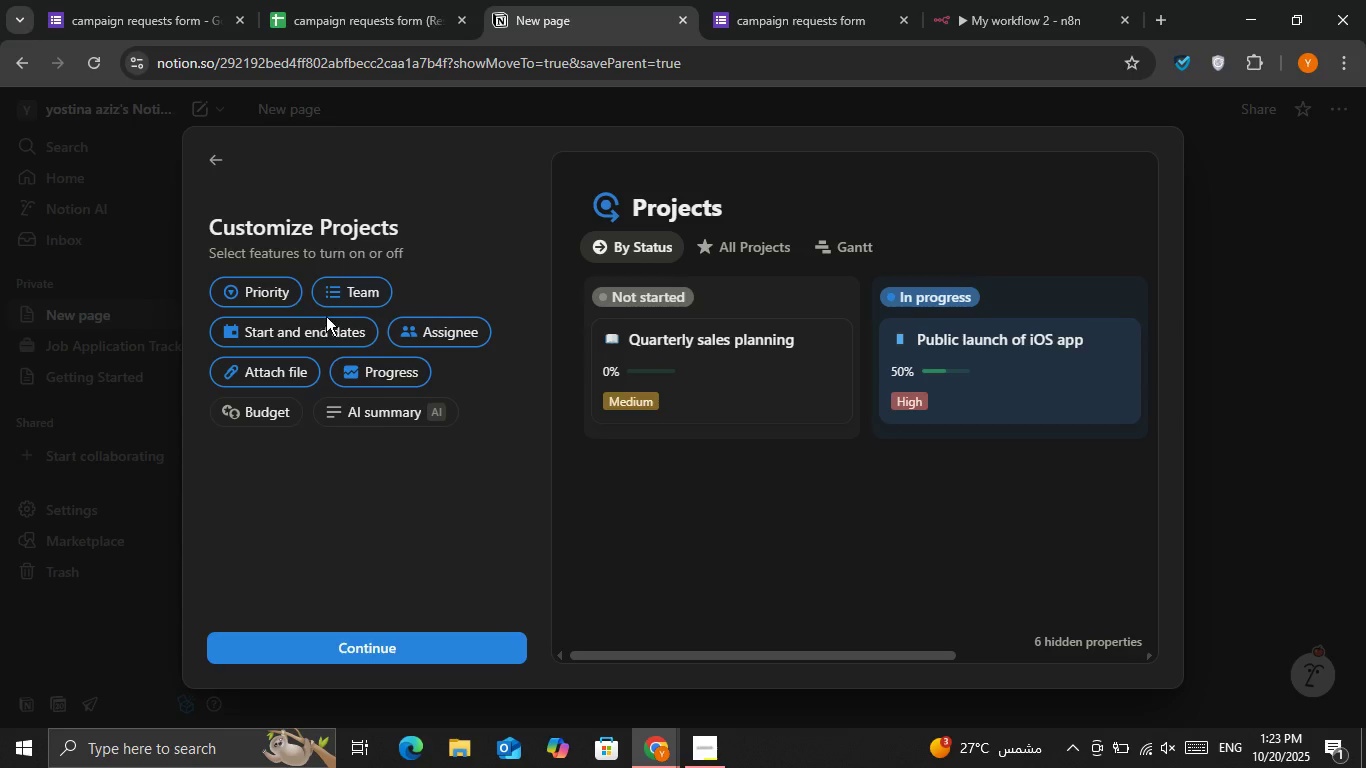 
wait(5.2)
 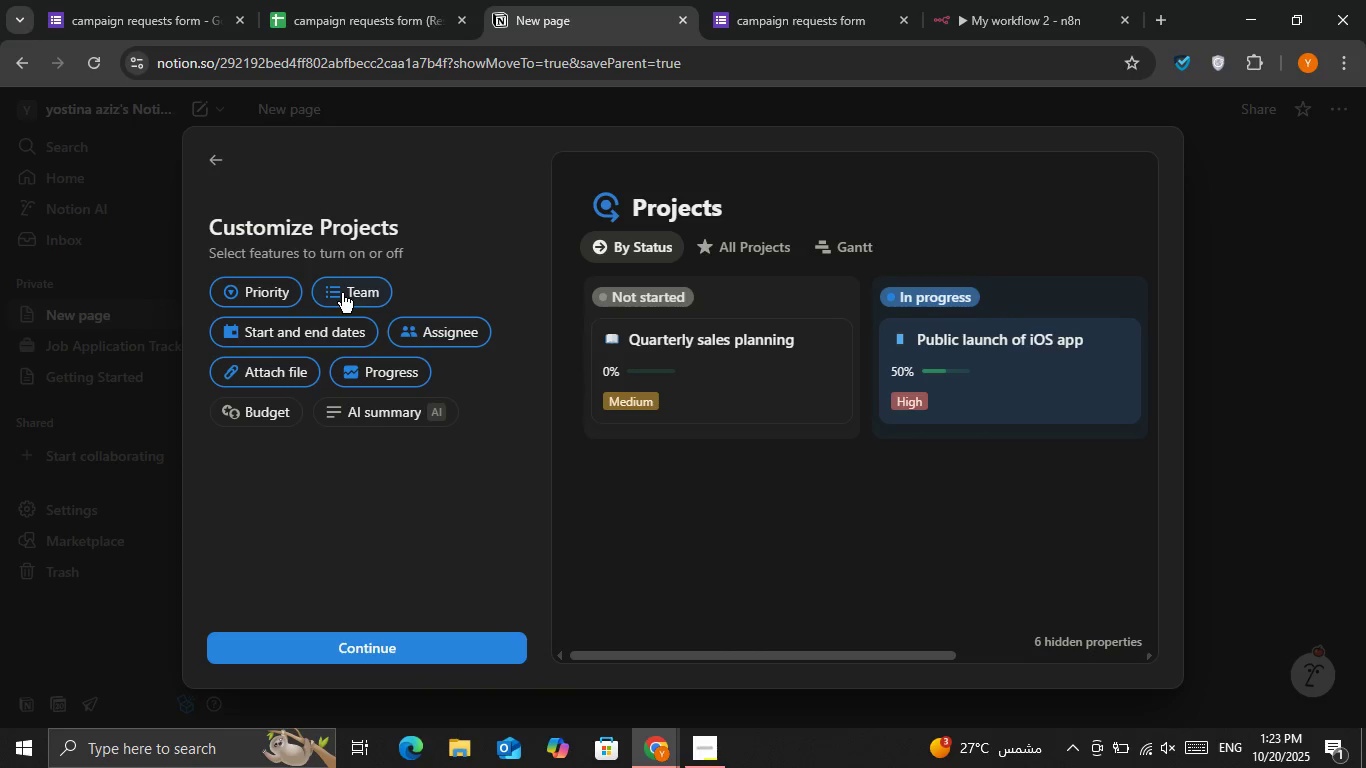 
left_click([415, 648])
 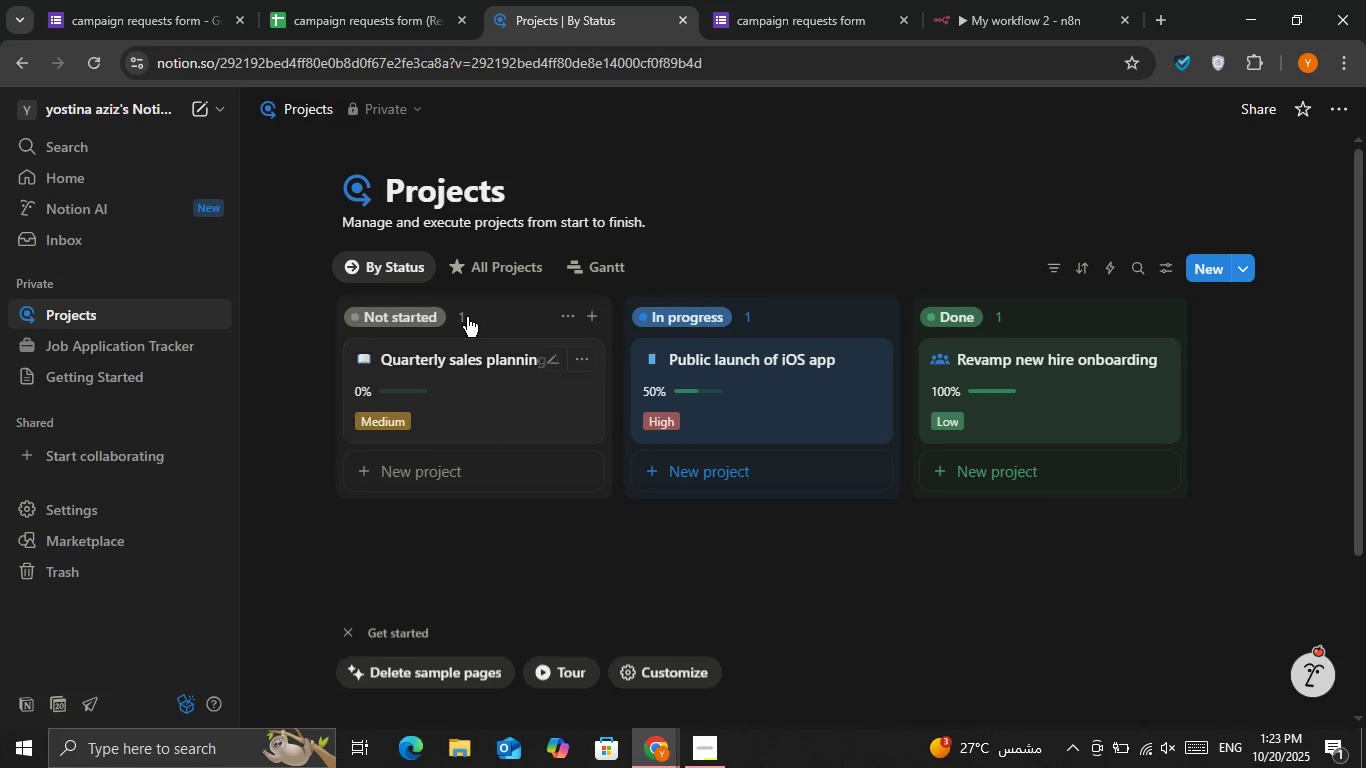 
wait(5.31)
 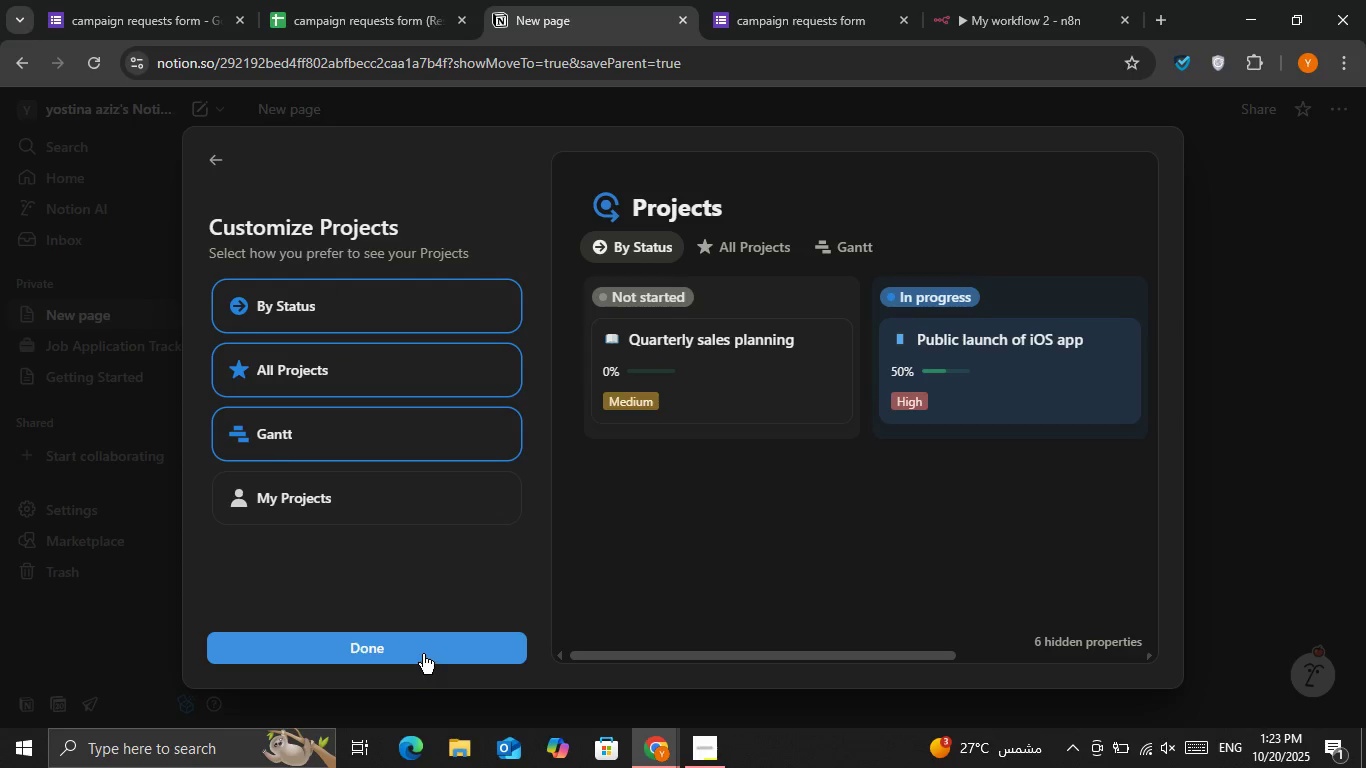 
left_click([528, 538])
 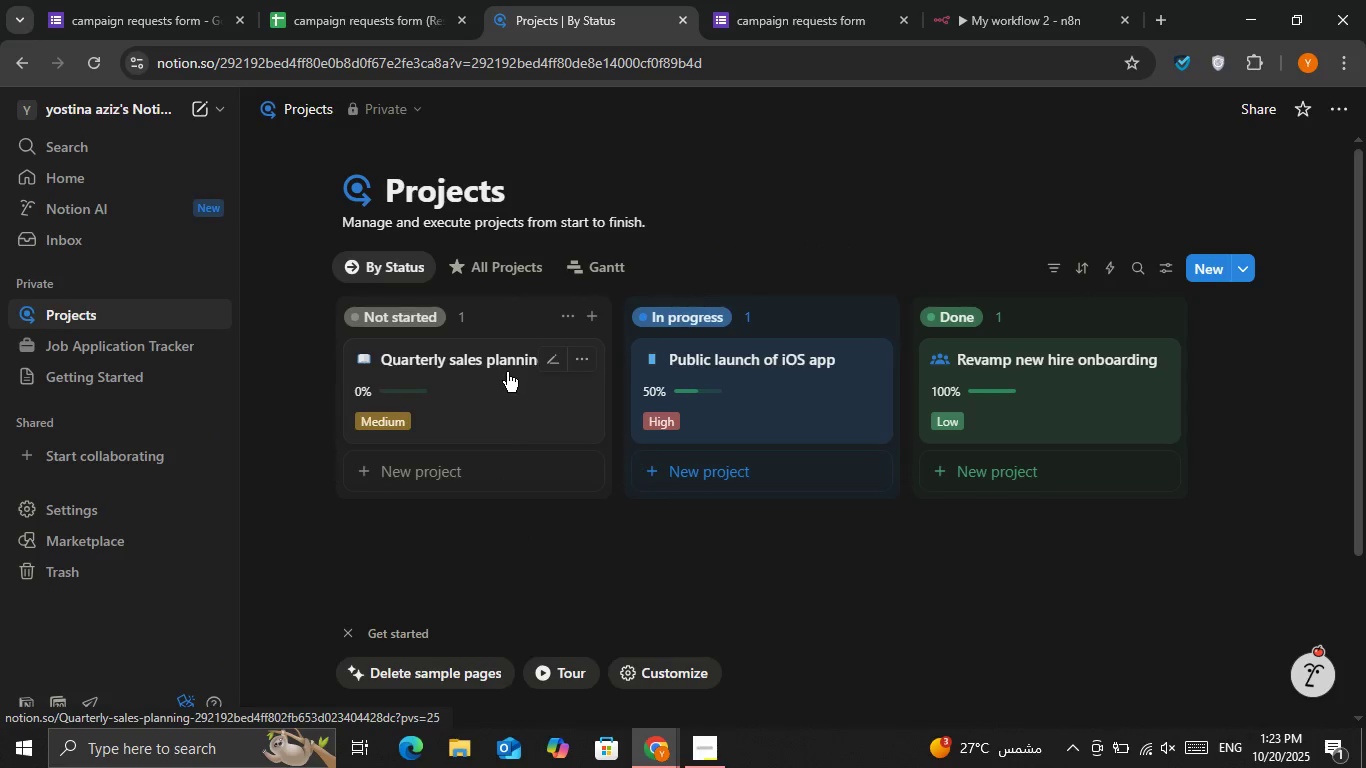 
left_click([496, 370])
 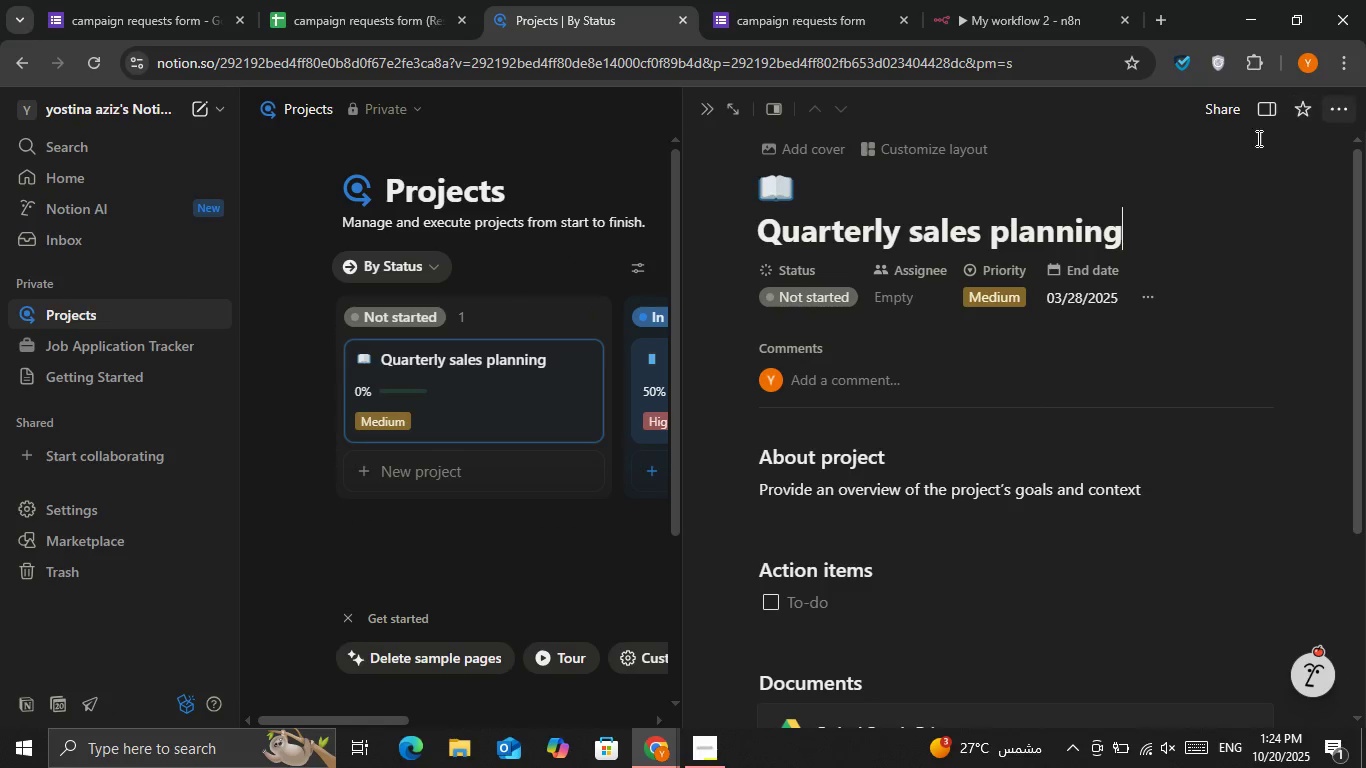 
left_click([553, 187])
 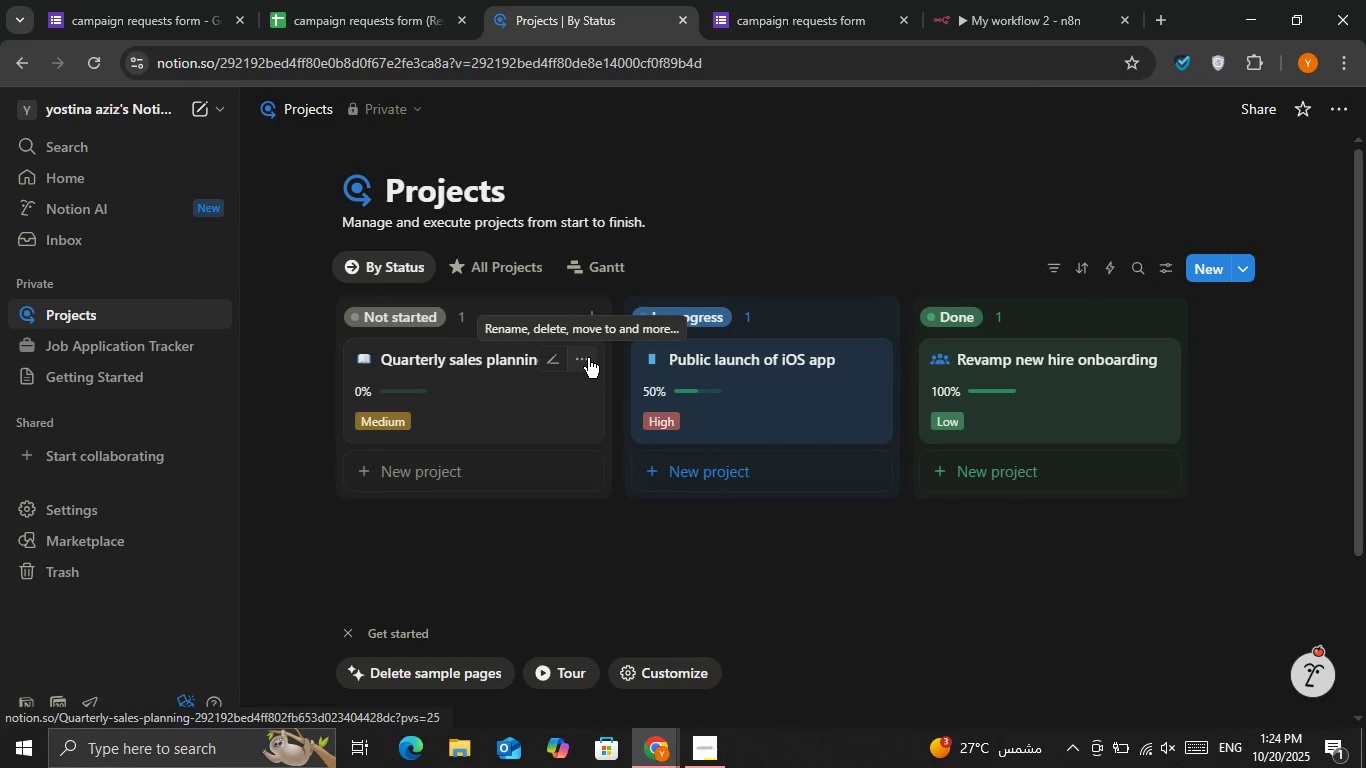 
left_click([588, 358])
 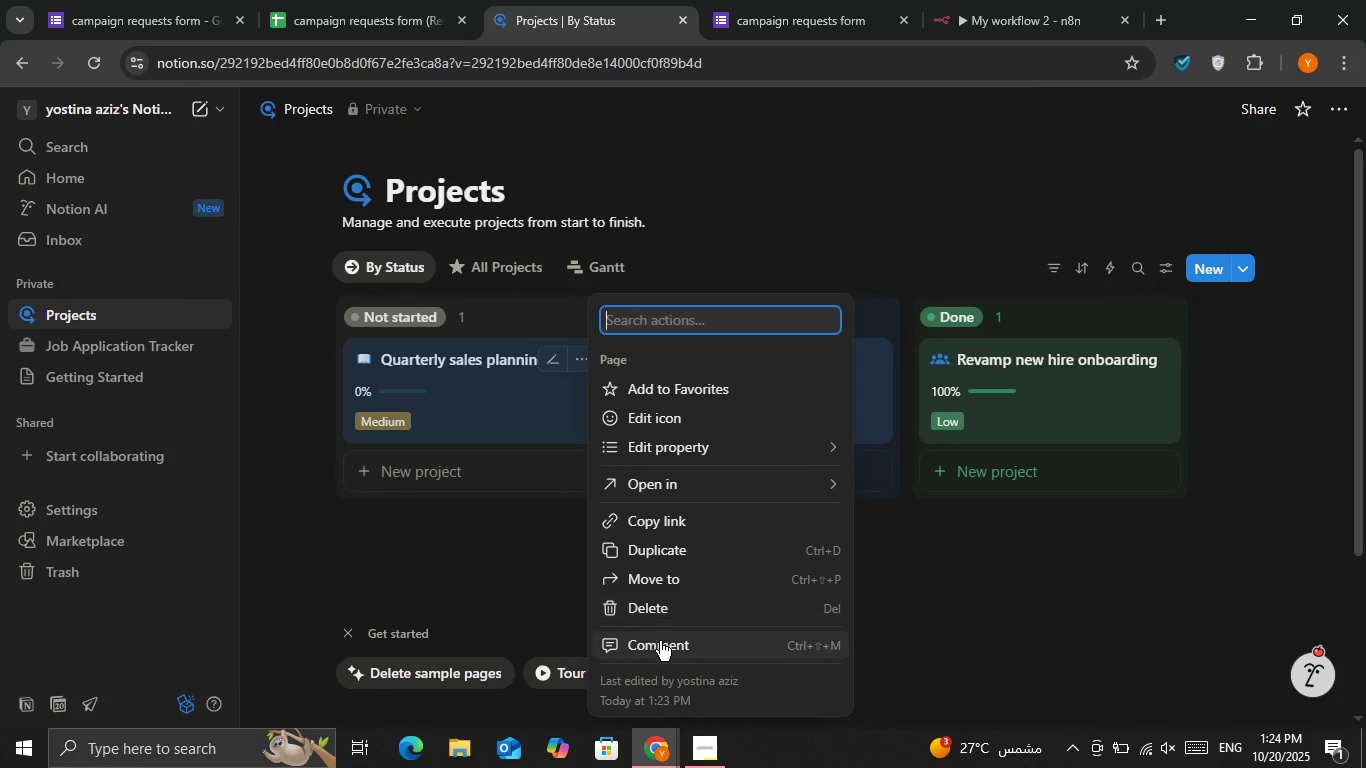 
left_click([654, 614])
 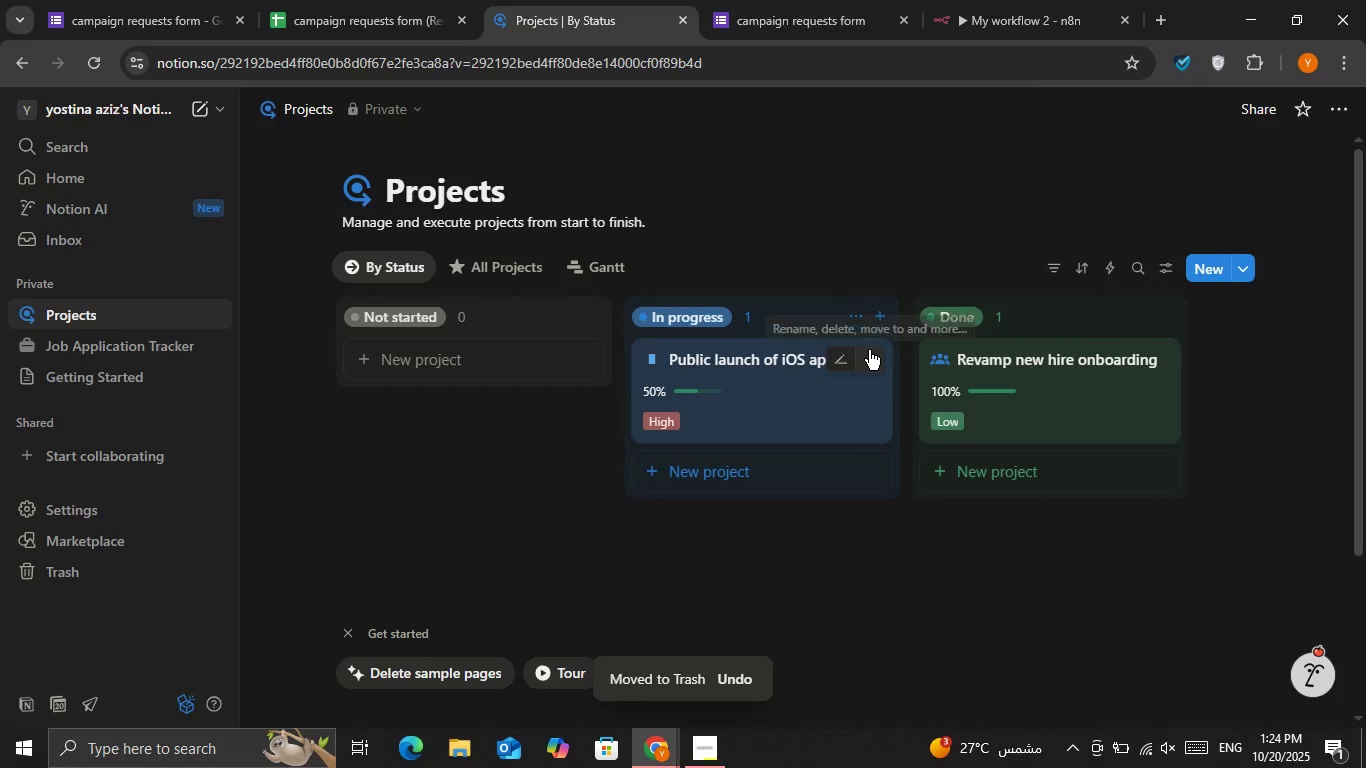 
left_click([871, 355])
 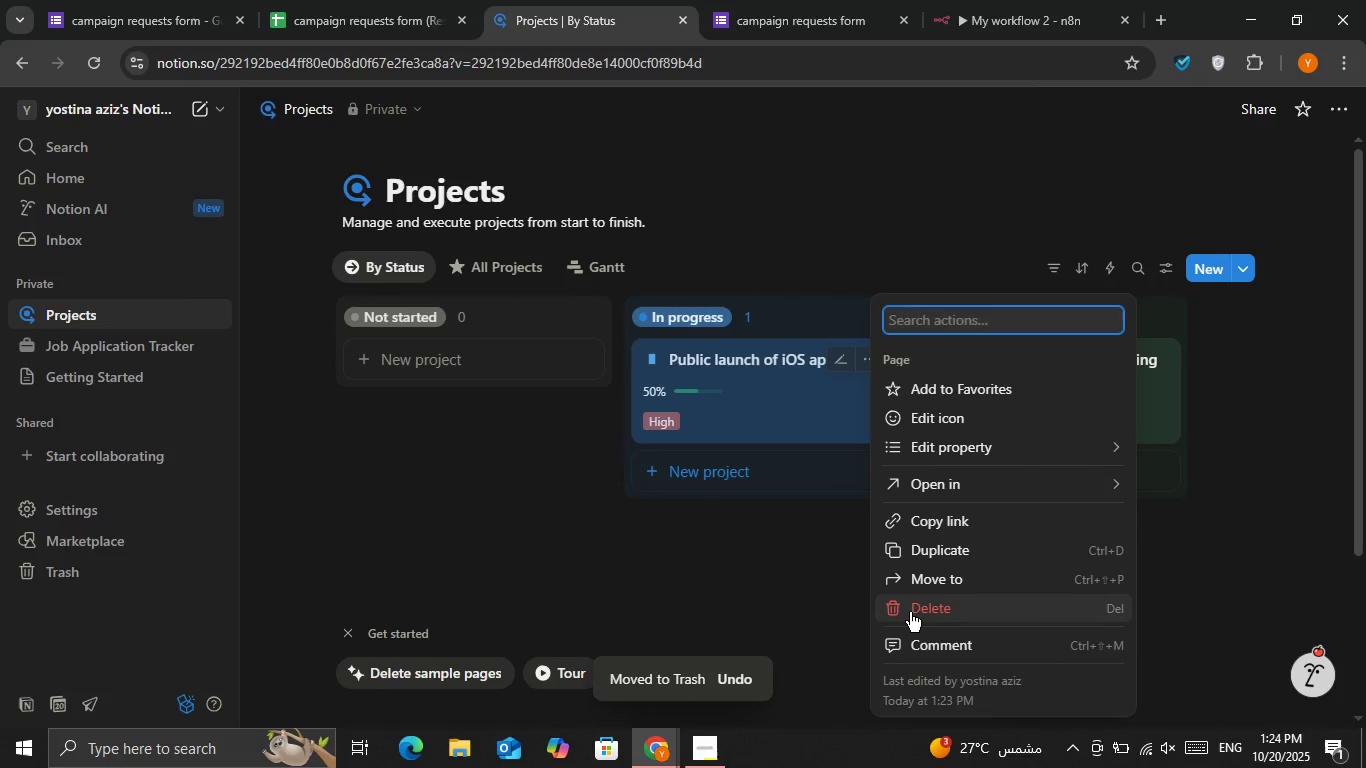 
left_click([911, 612])
 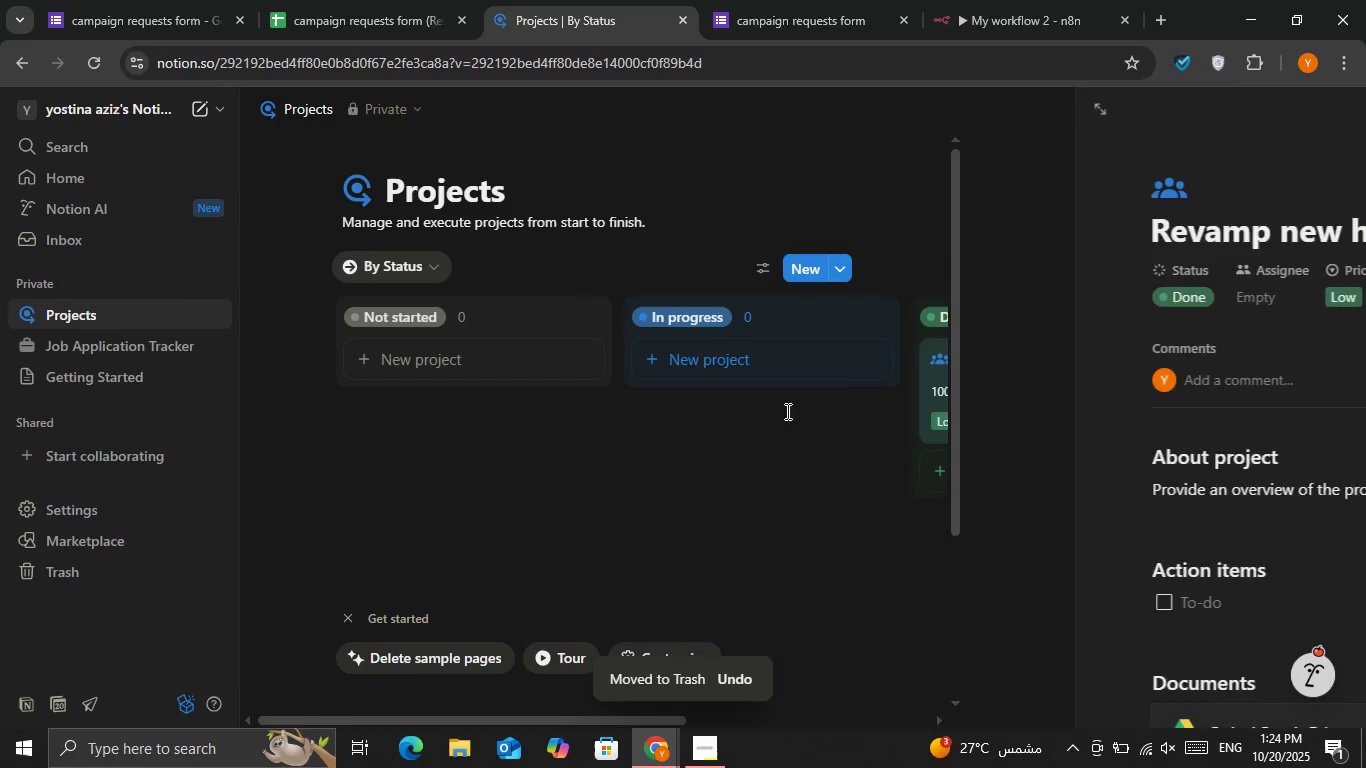 
left_click([1157, 360])
 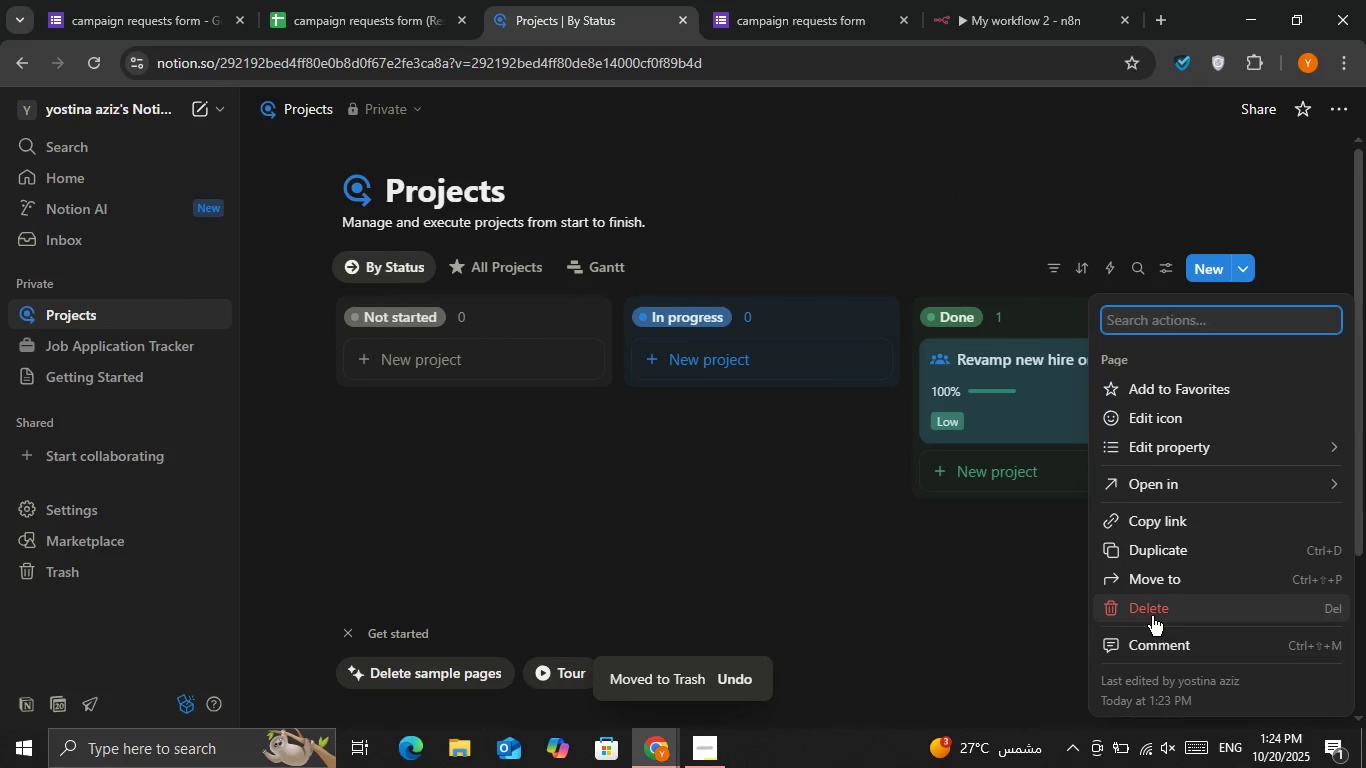 
left_click([1152, 613])
 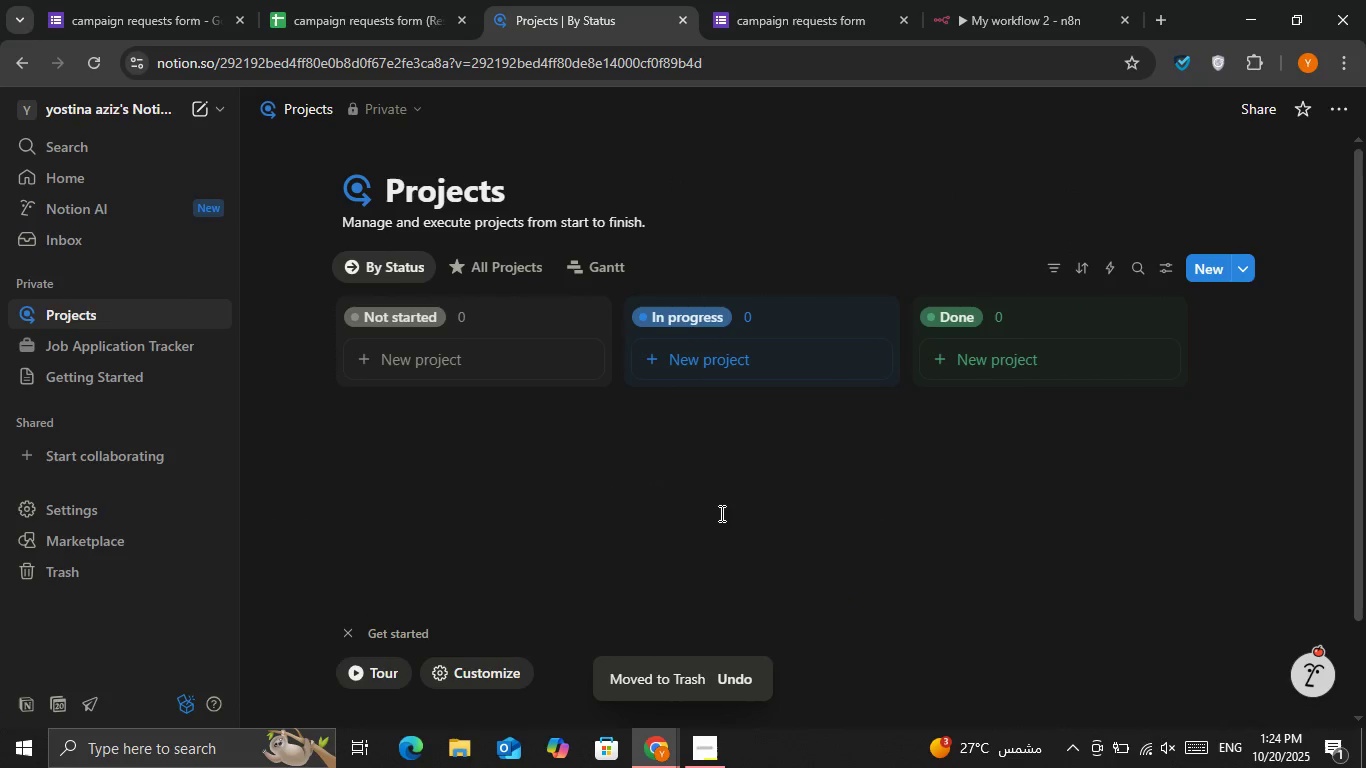 
left_click([720, 513])
 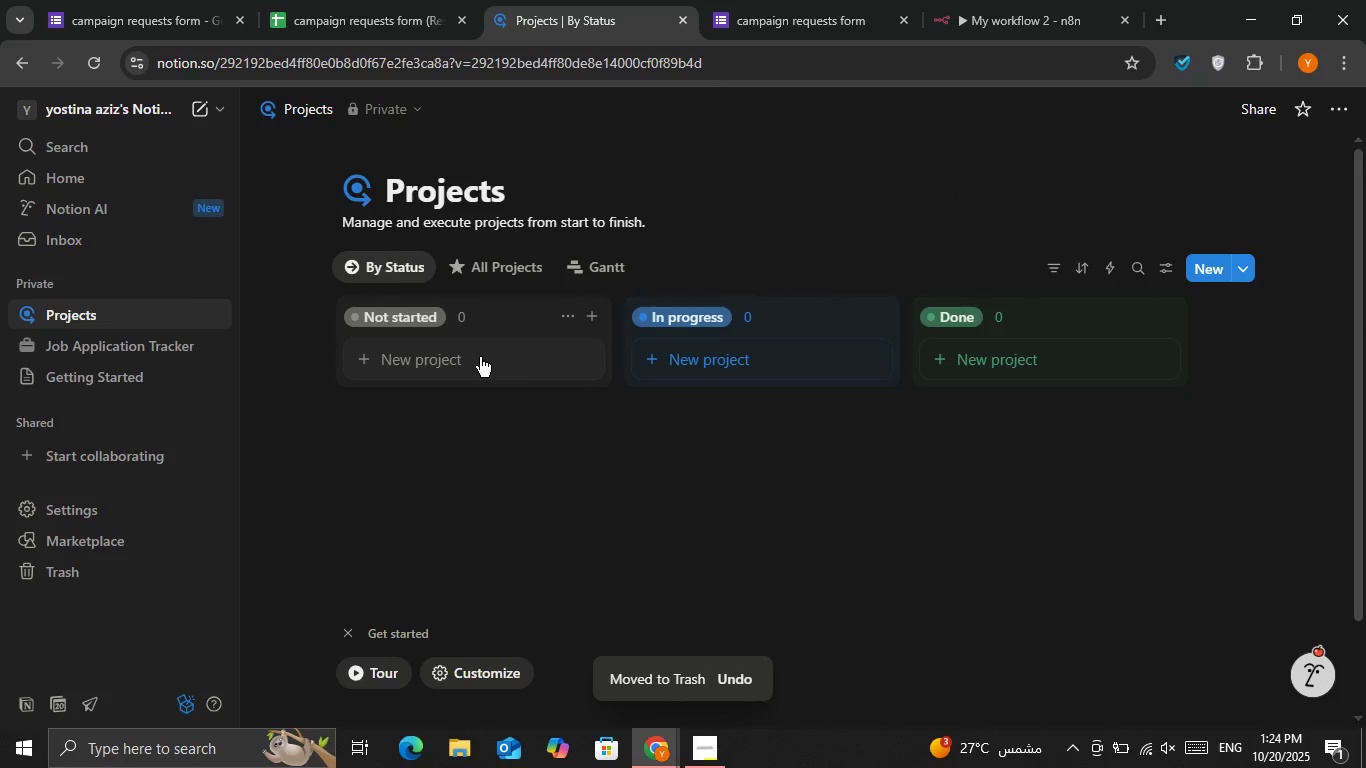 
left_click([489, 368])
 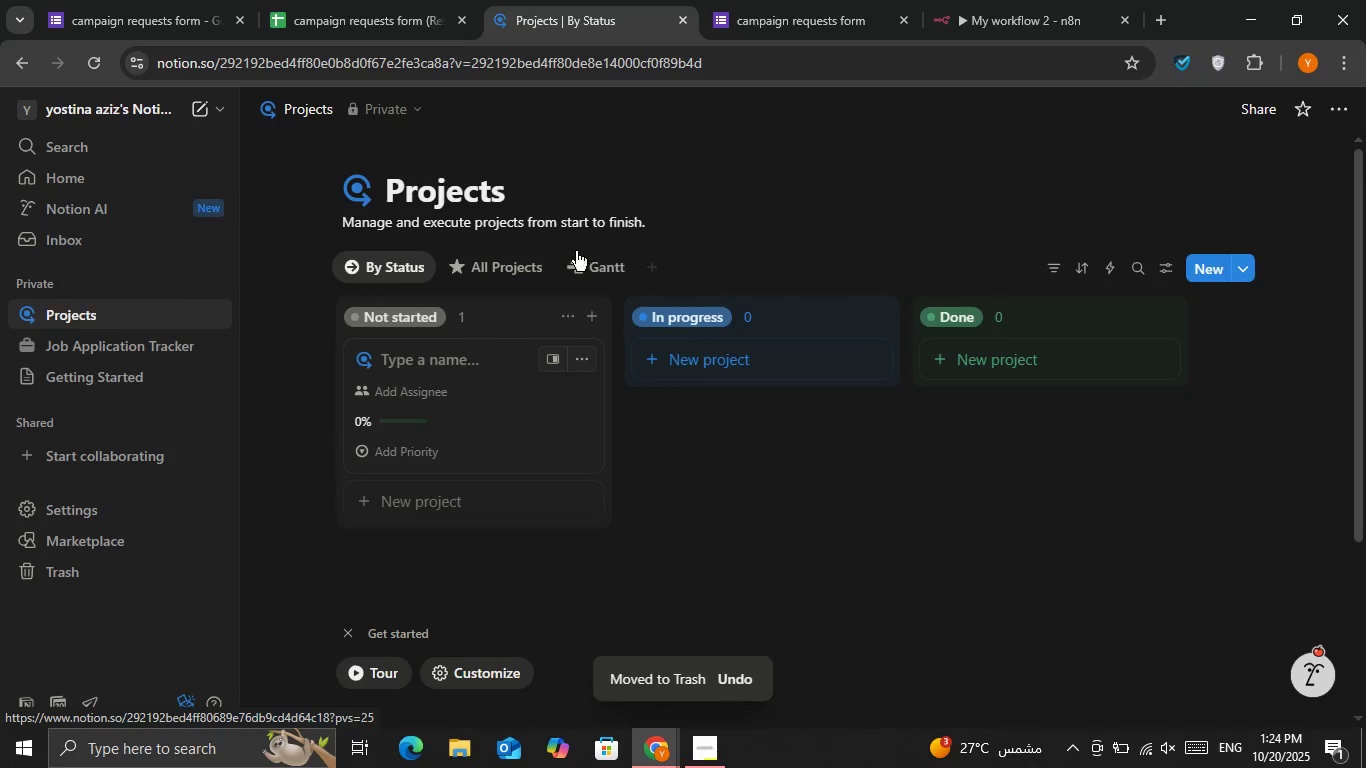 
left_click([577, 243])
 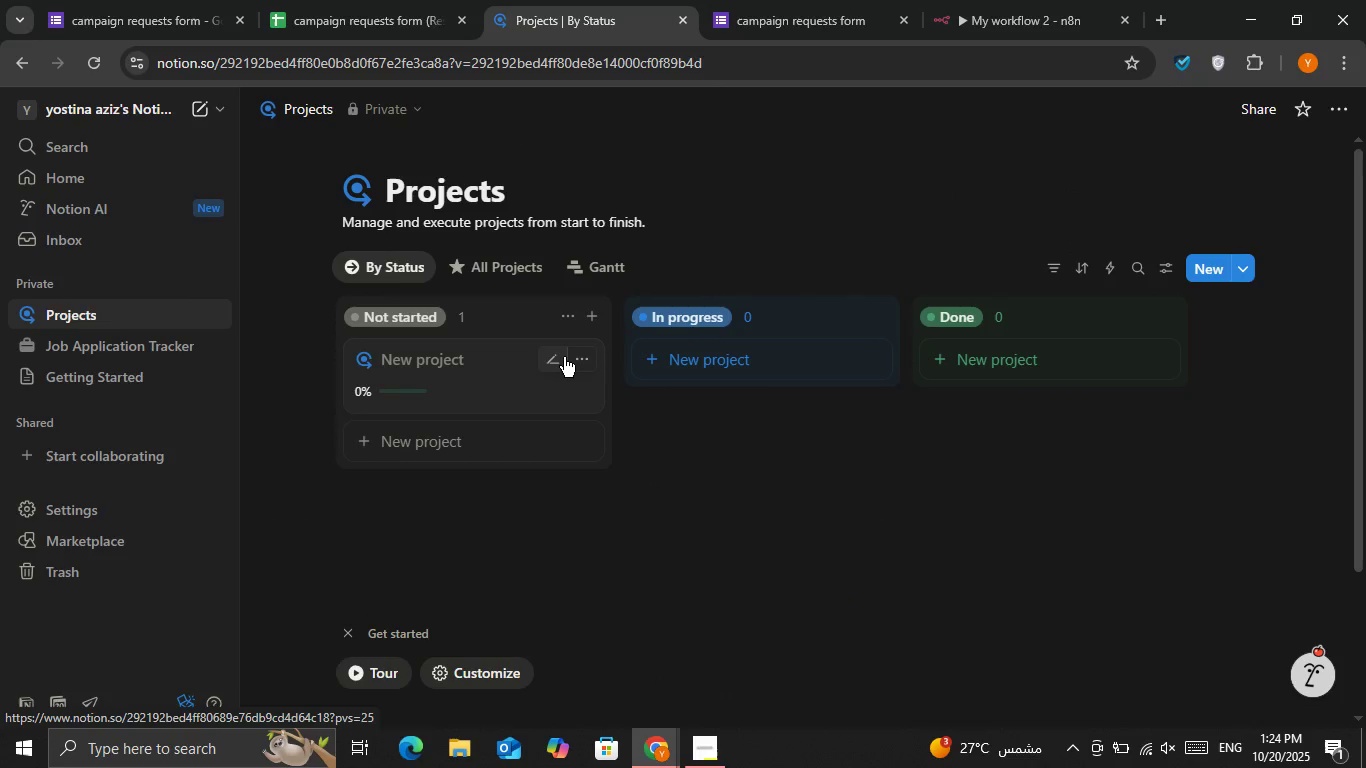 
left_click([580, 357])
 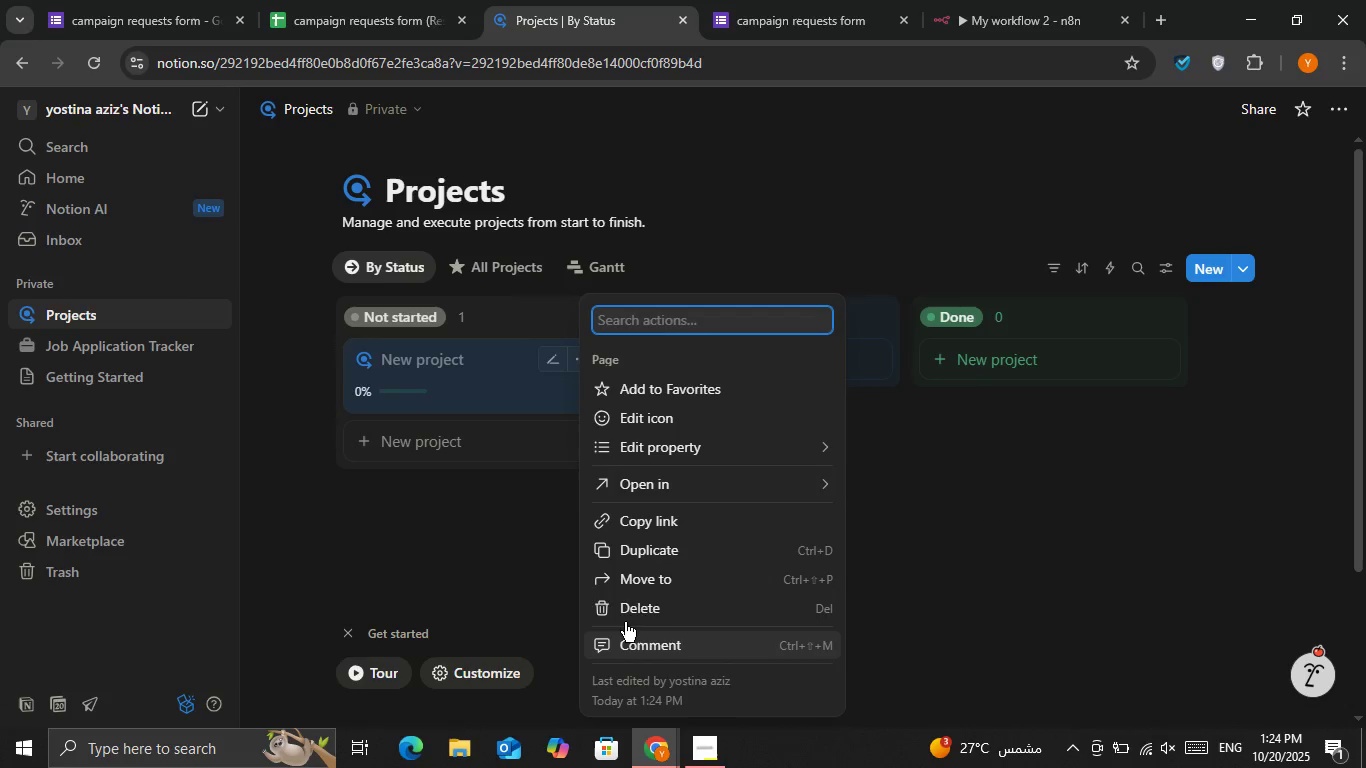 
left_click([625, 615])
 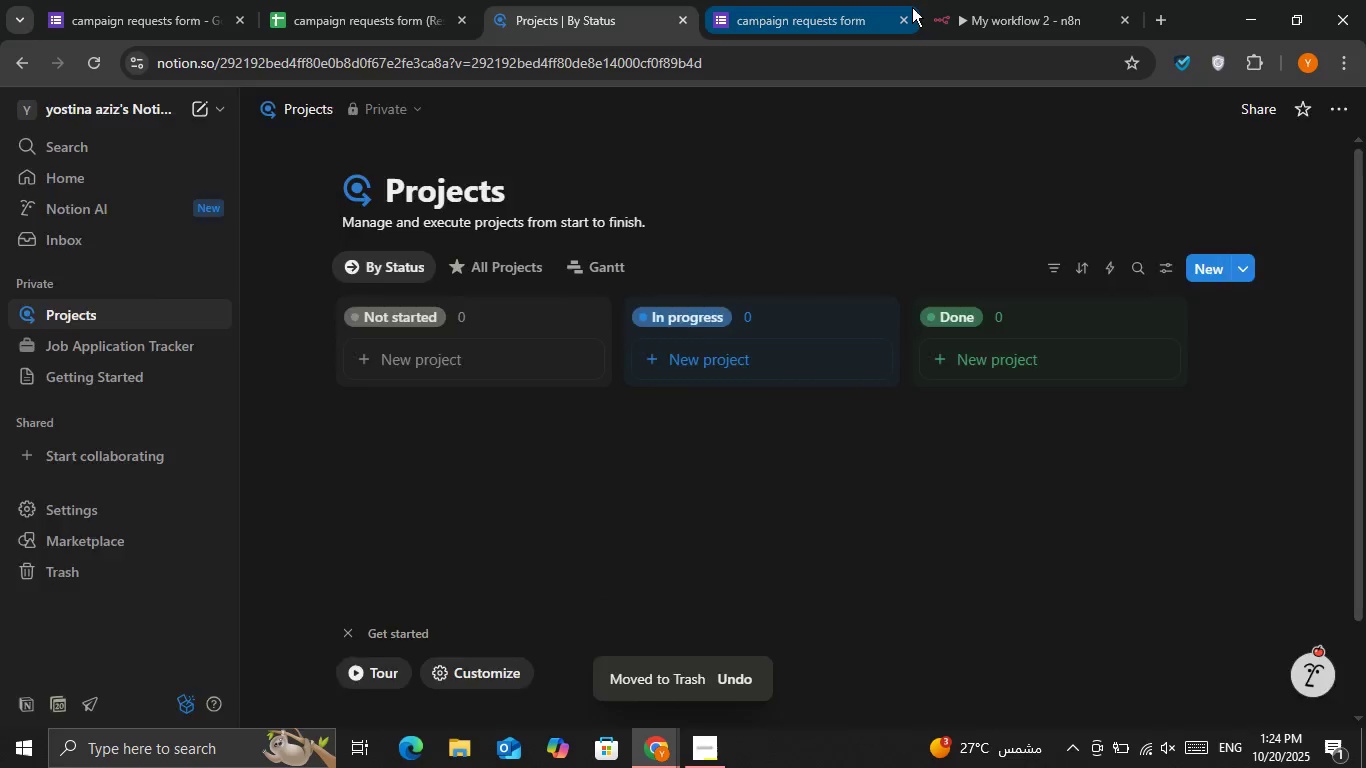 
double_click([974, 7])
 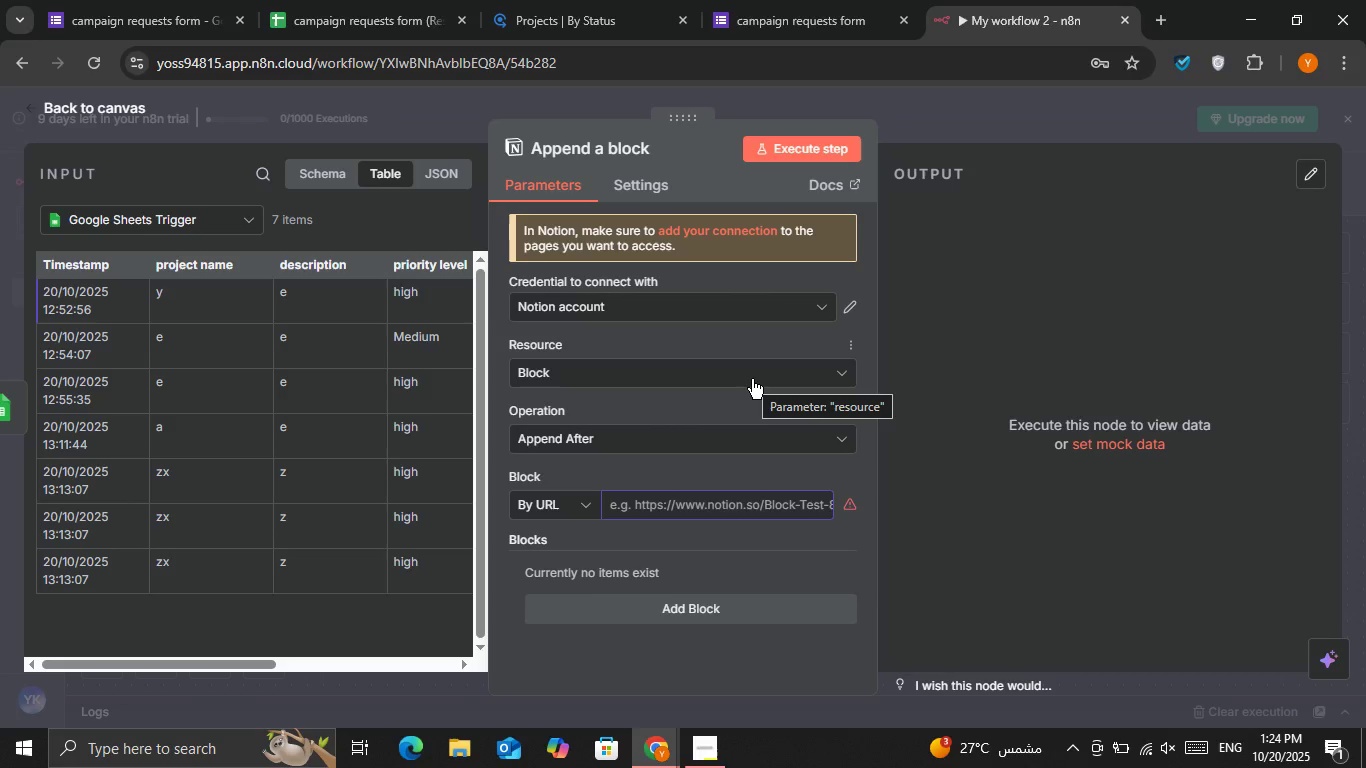 
scroll: coordinate [715, 460], scroll_direction: down, amount: 1.0
 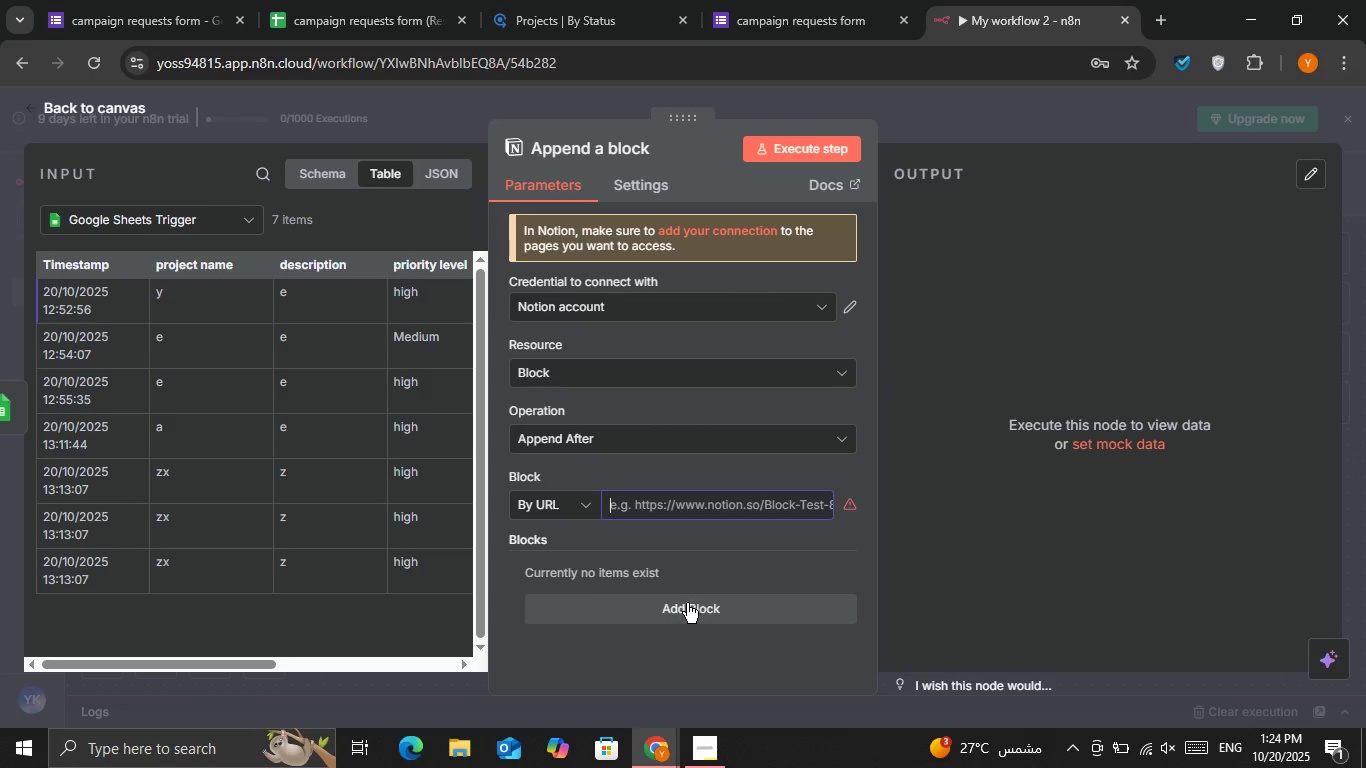 
left_click([687, 603])
 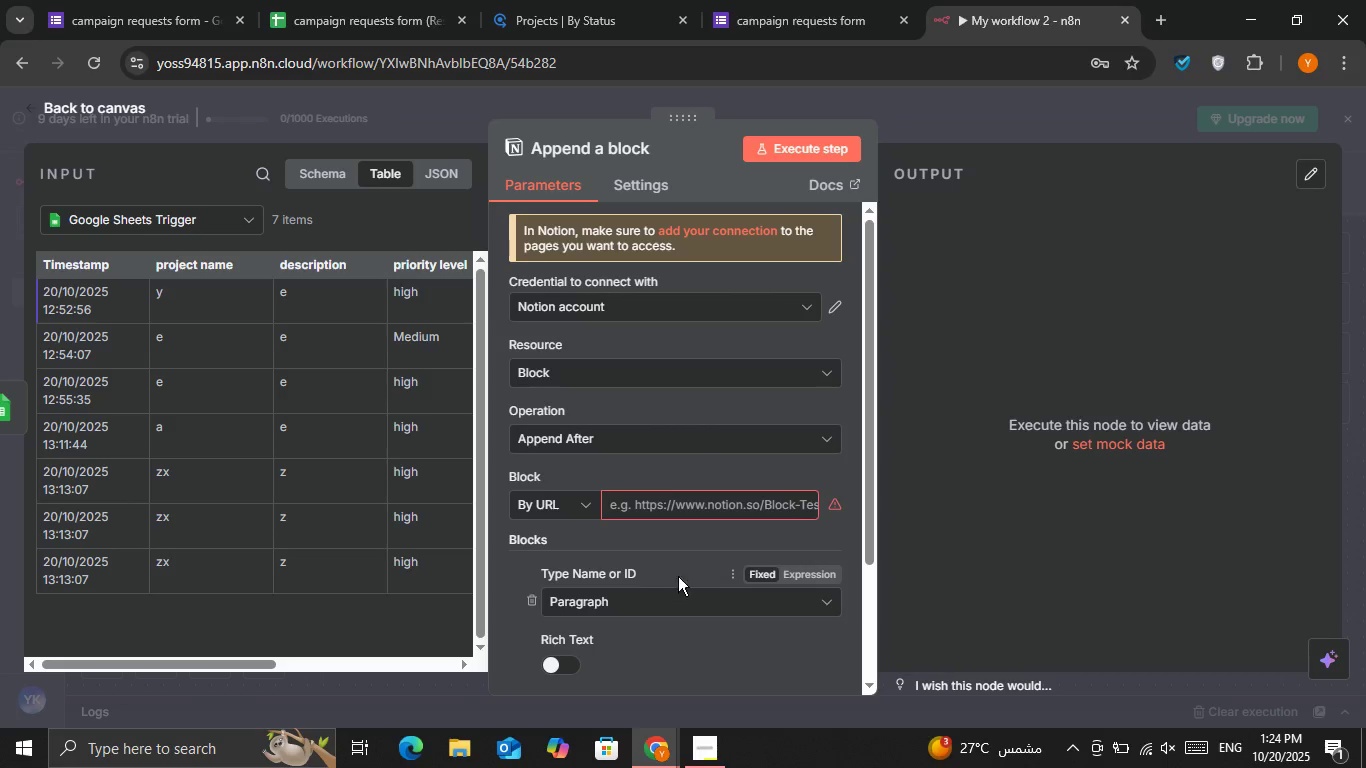 
scroll: coordinate [669, 464], scroll_direction: down, amount: 2.0
 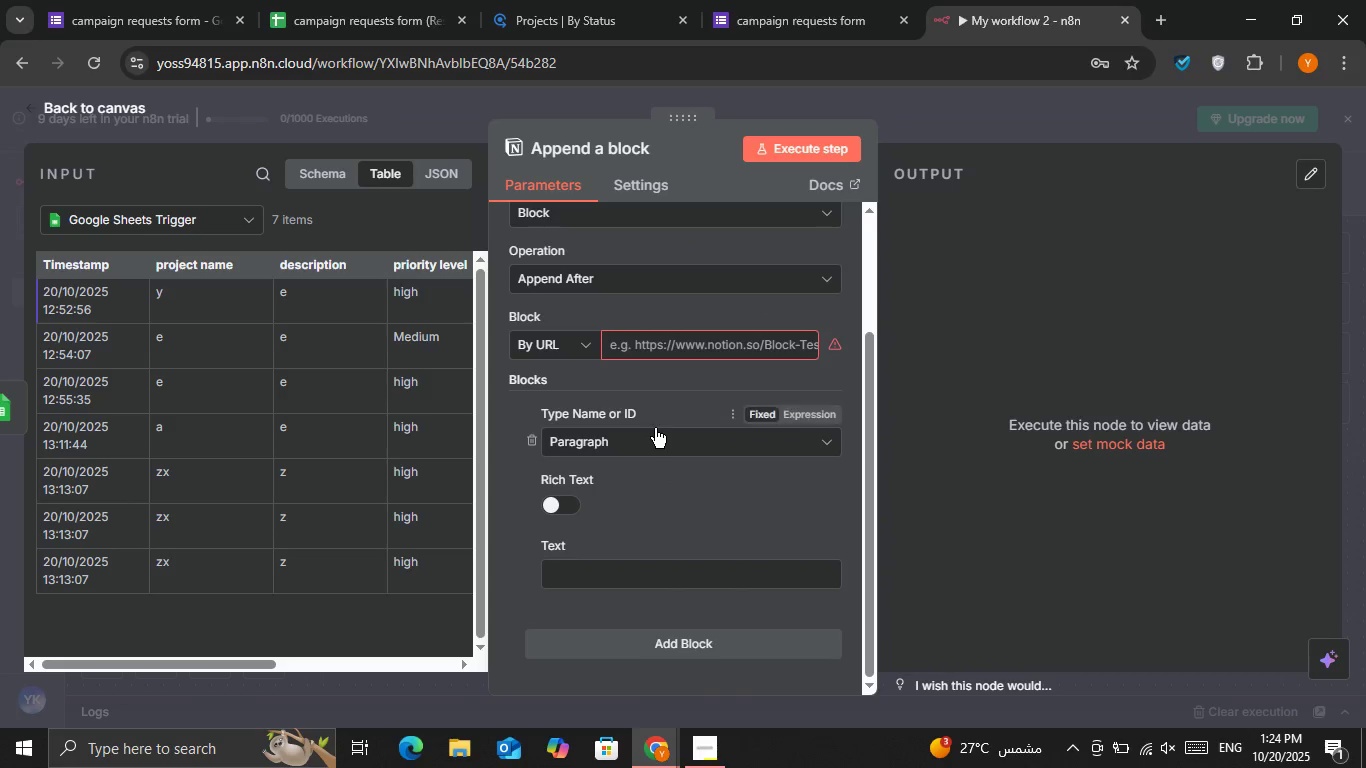 
left_click([655, 447])
 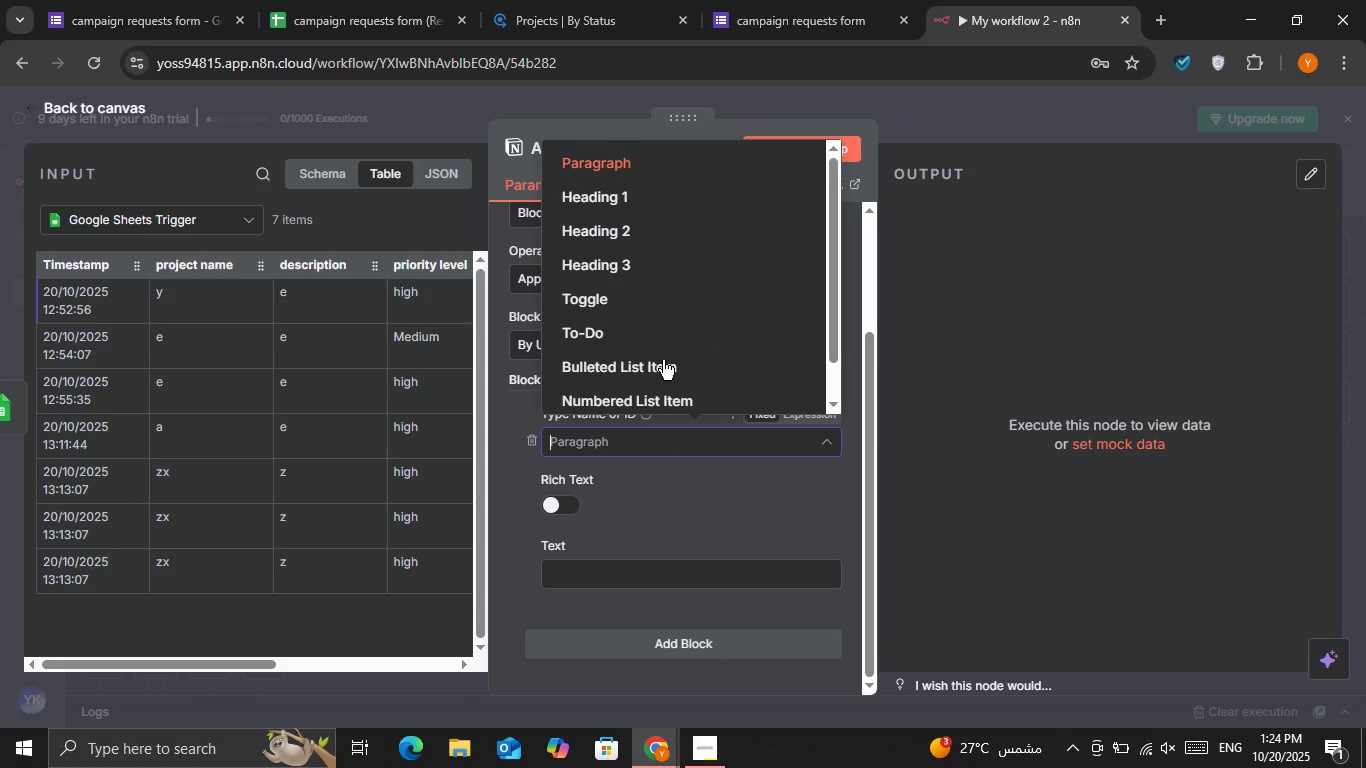 
scroll: coordinate [668, 316], scroll_direction: down, amount: 3.0
 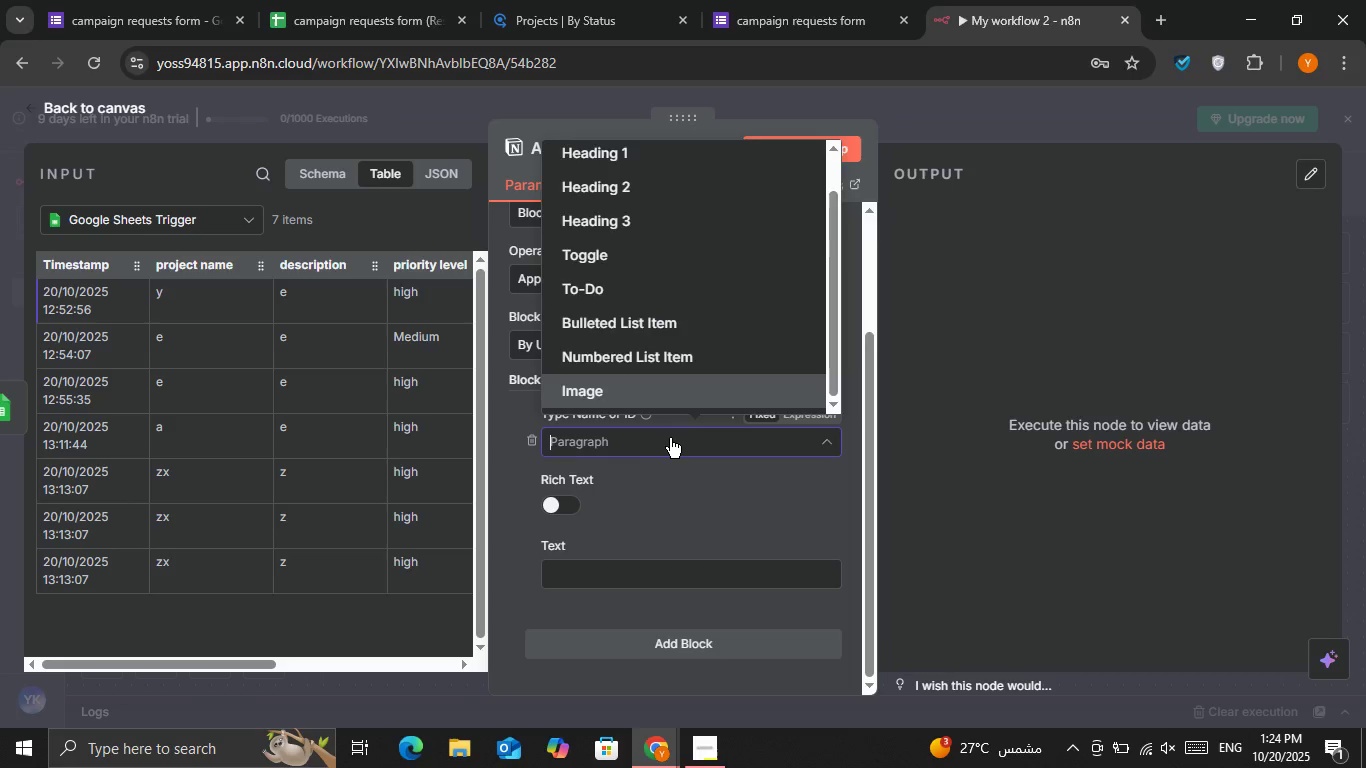 
left_click([671, 438])
 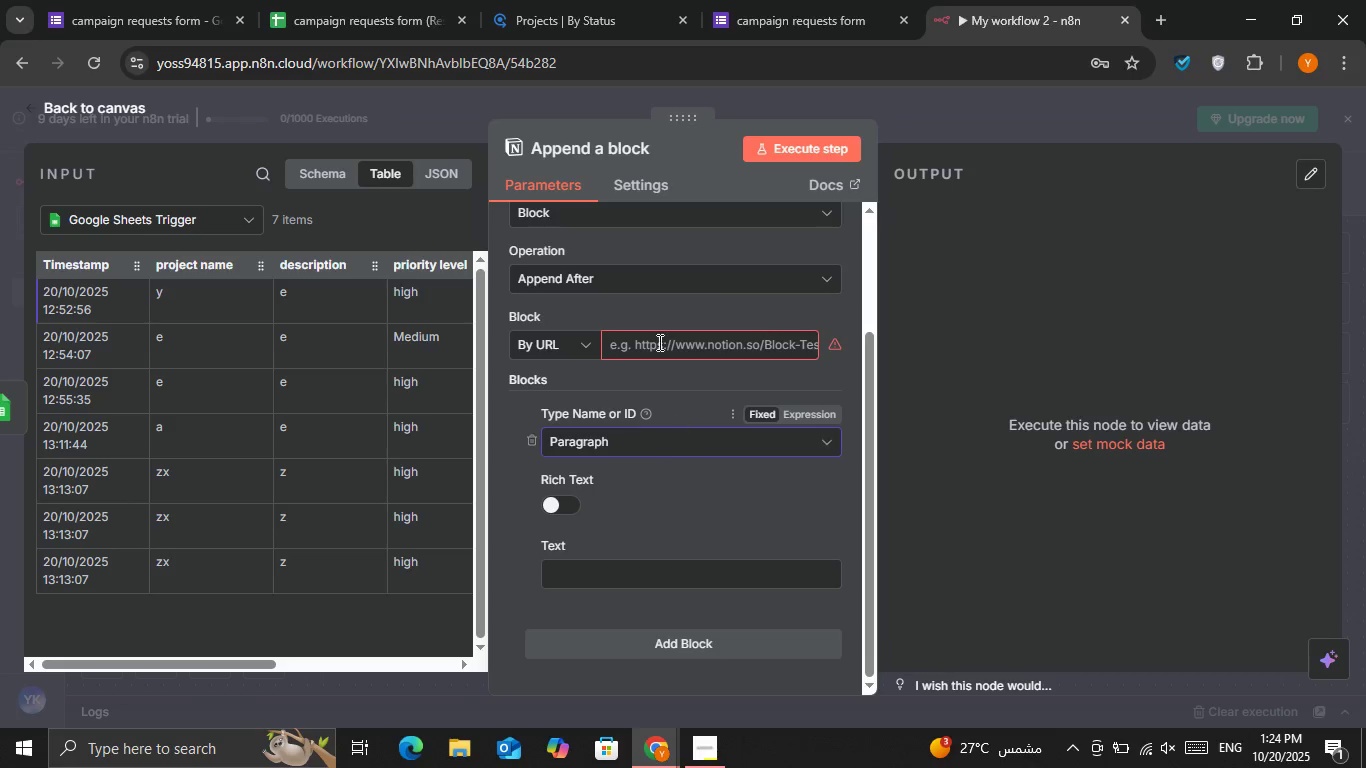 
scroll: coordinate [657, 338], scroll_direction: up, amount: 2.0
 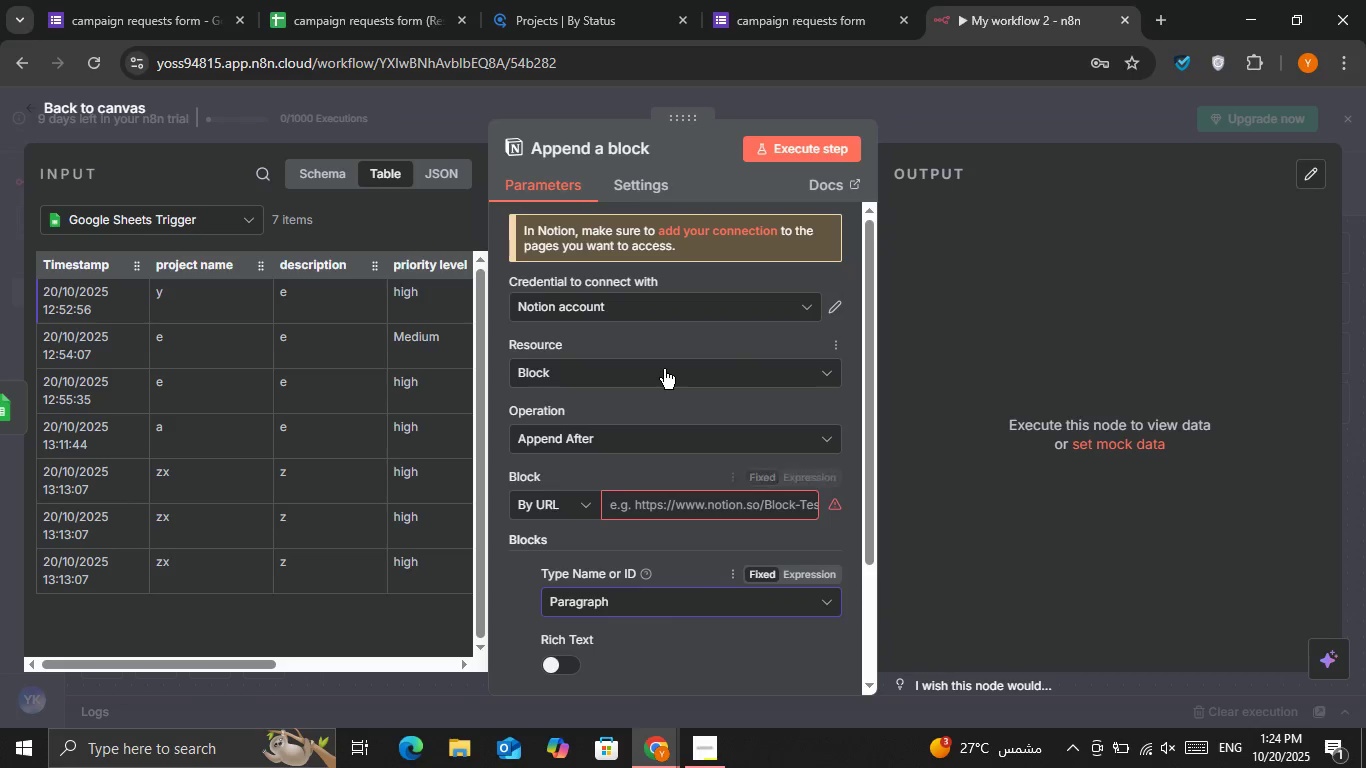 
left_click([664, 369])
 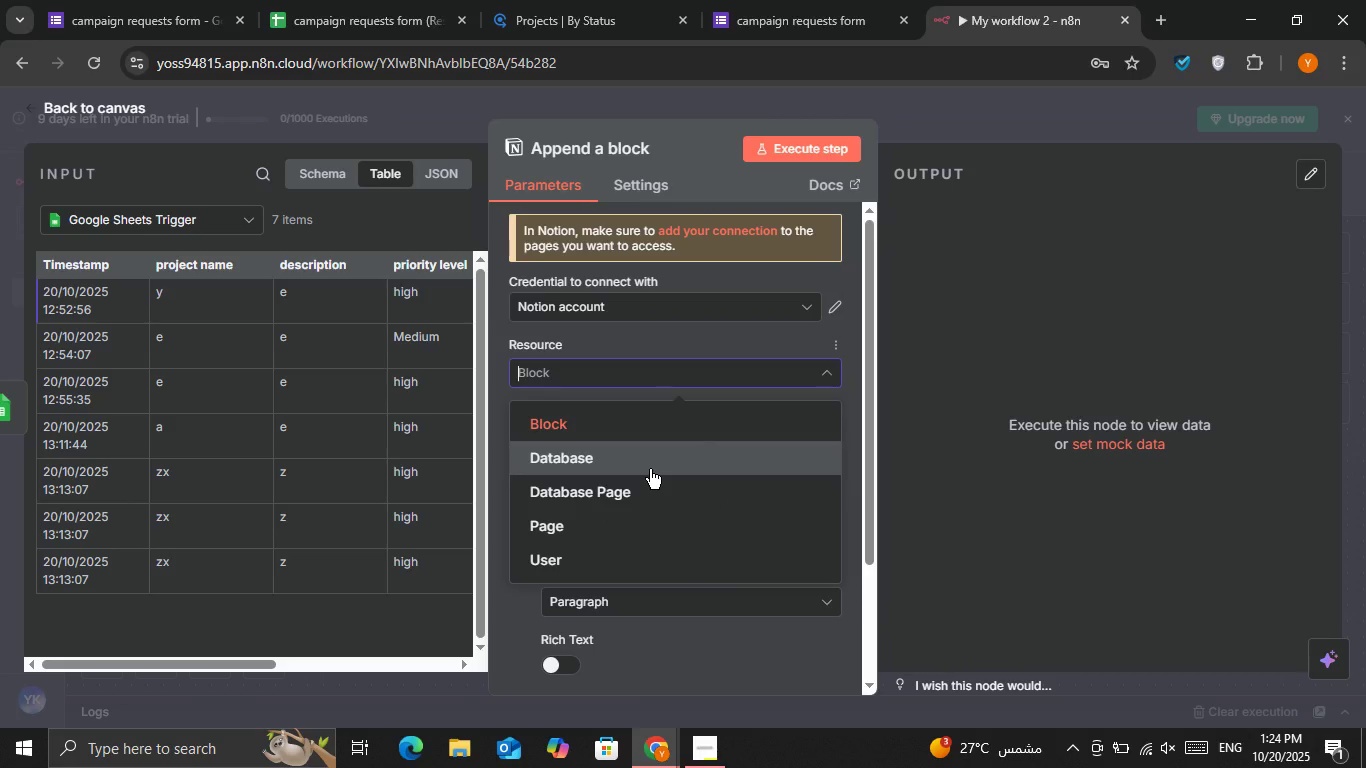 
left_click([649, 484])
 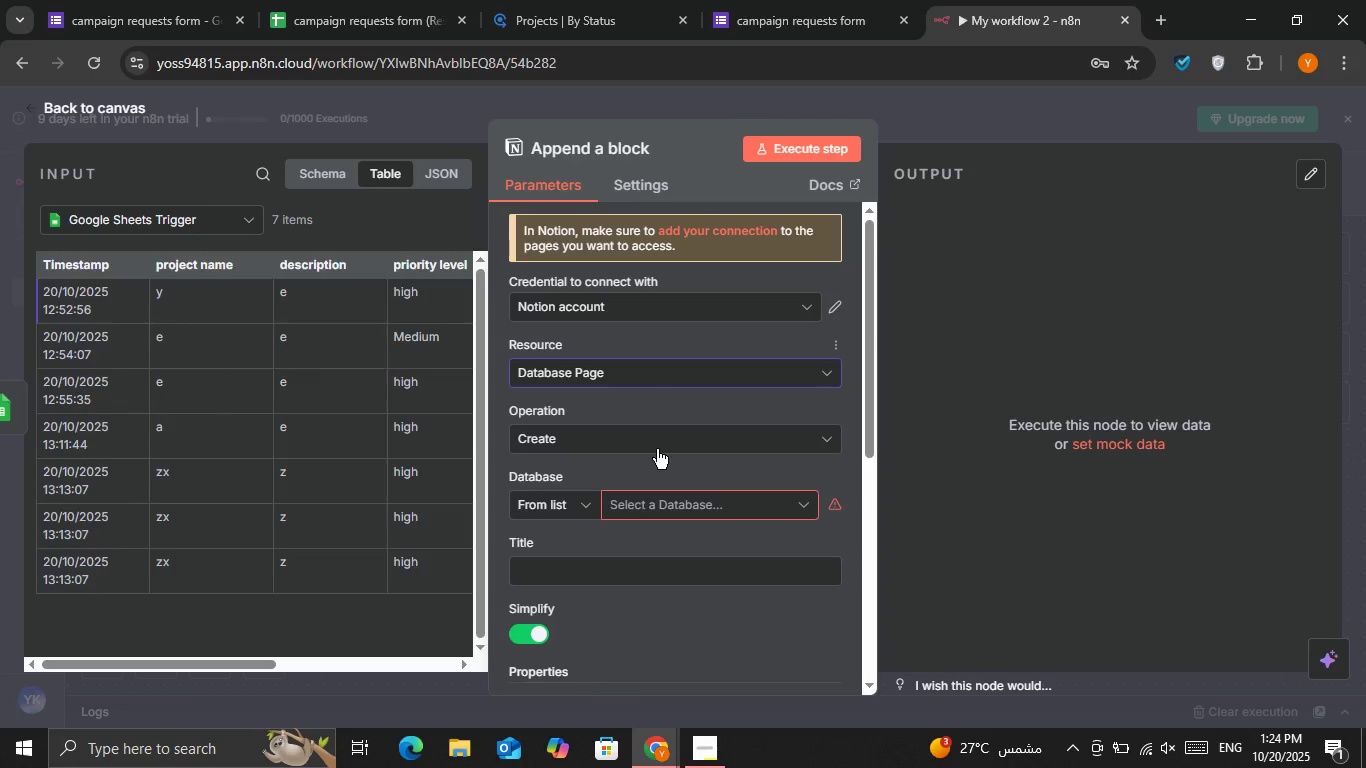 
left_click([662, 440])
 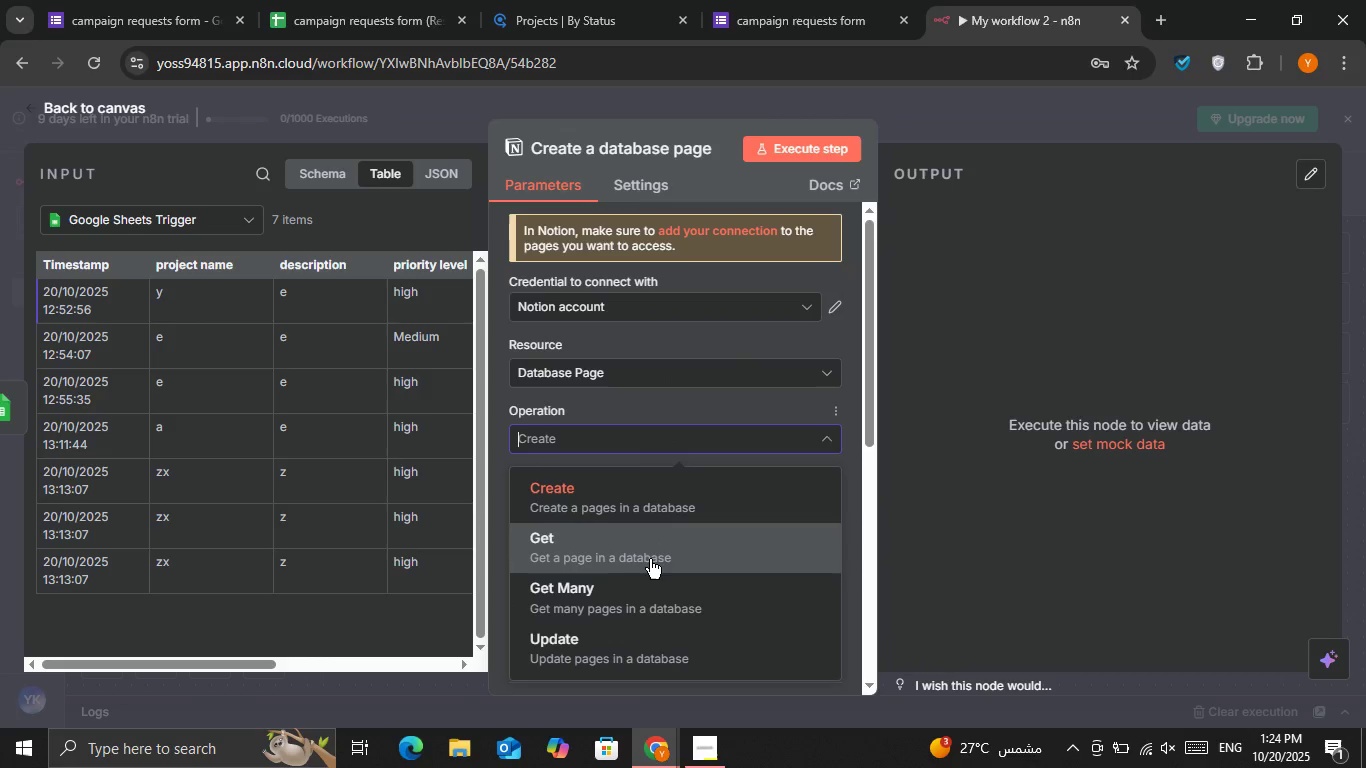 
scroll: coordinate [650, 559], scroll_direction: down, amount: 2.0
 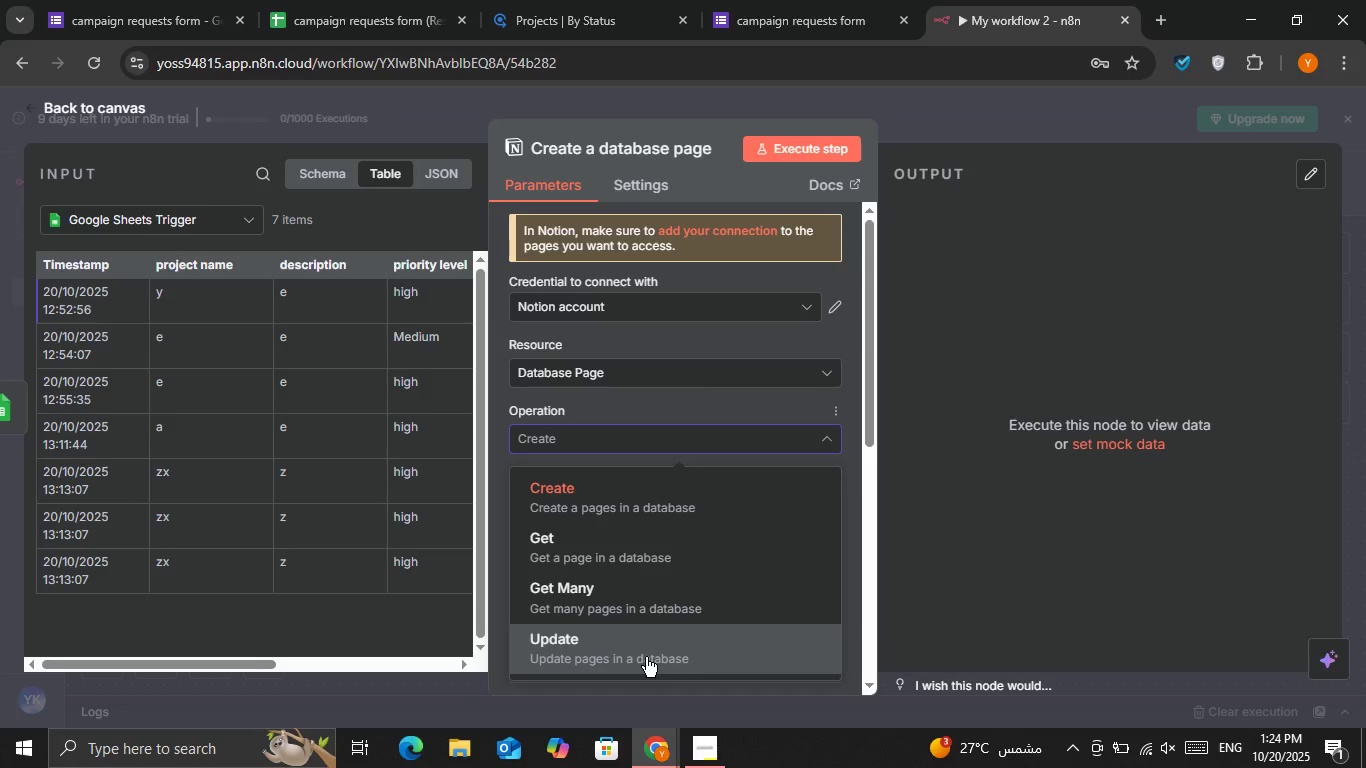 
left_click([646, 657])
 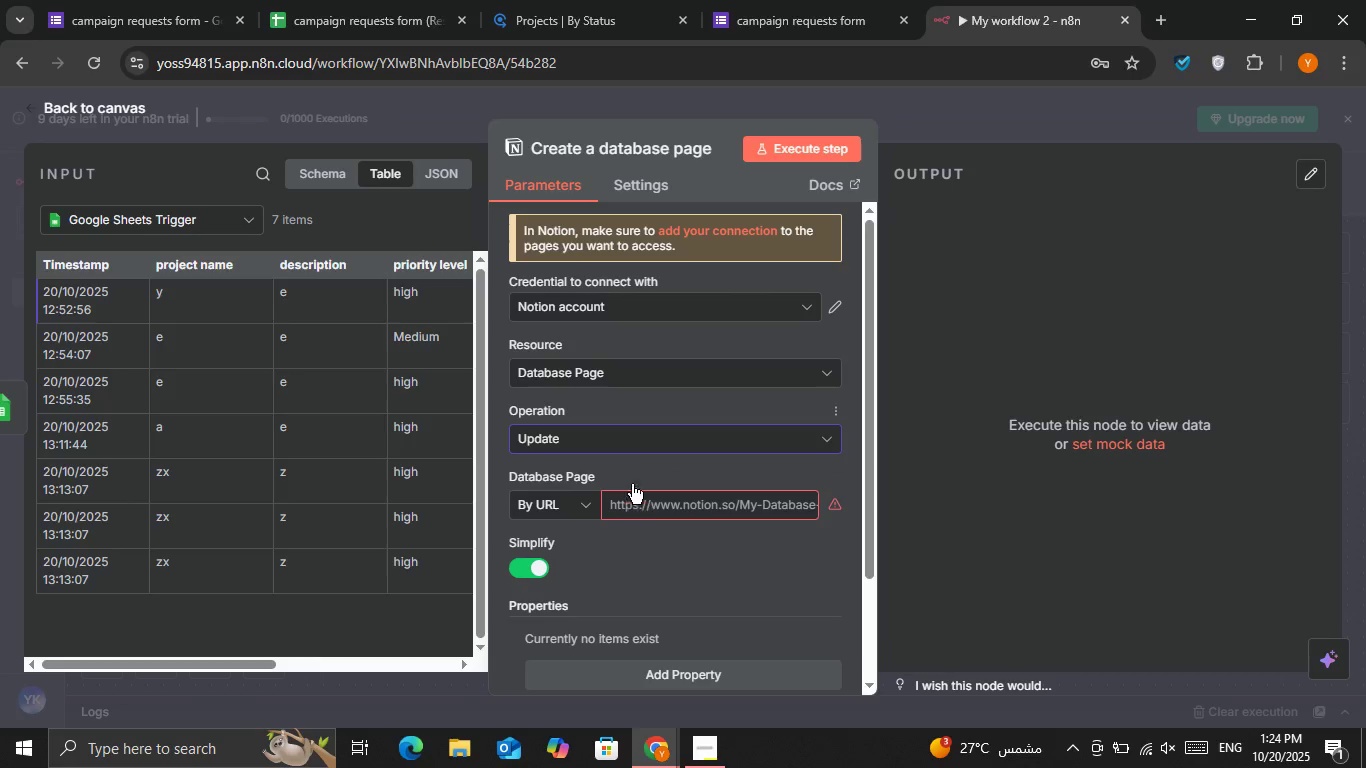 
scroll: coordinate [647, 455], scroll_direction: down, amount: 1.0
 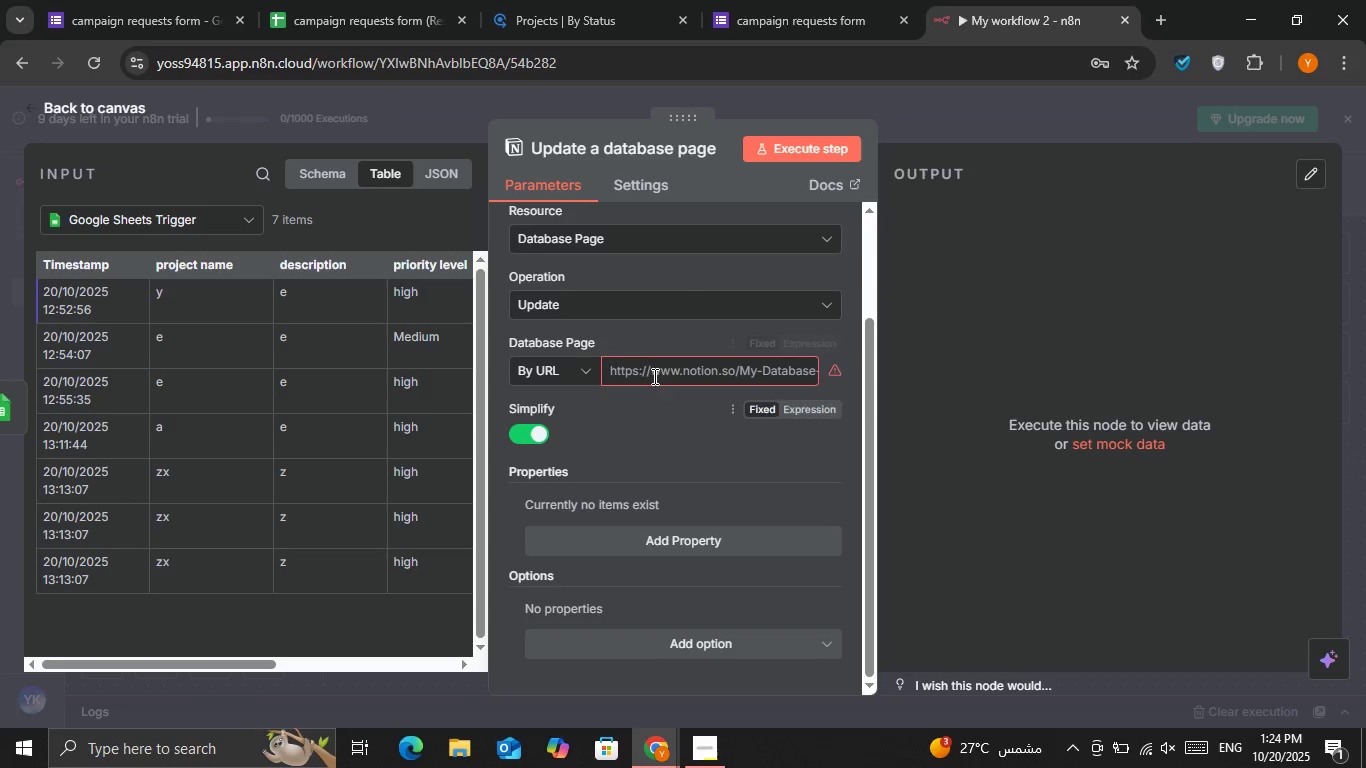 
left_click([654, 373])
 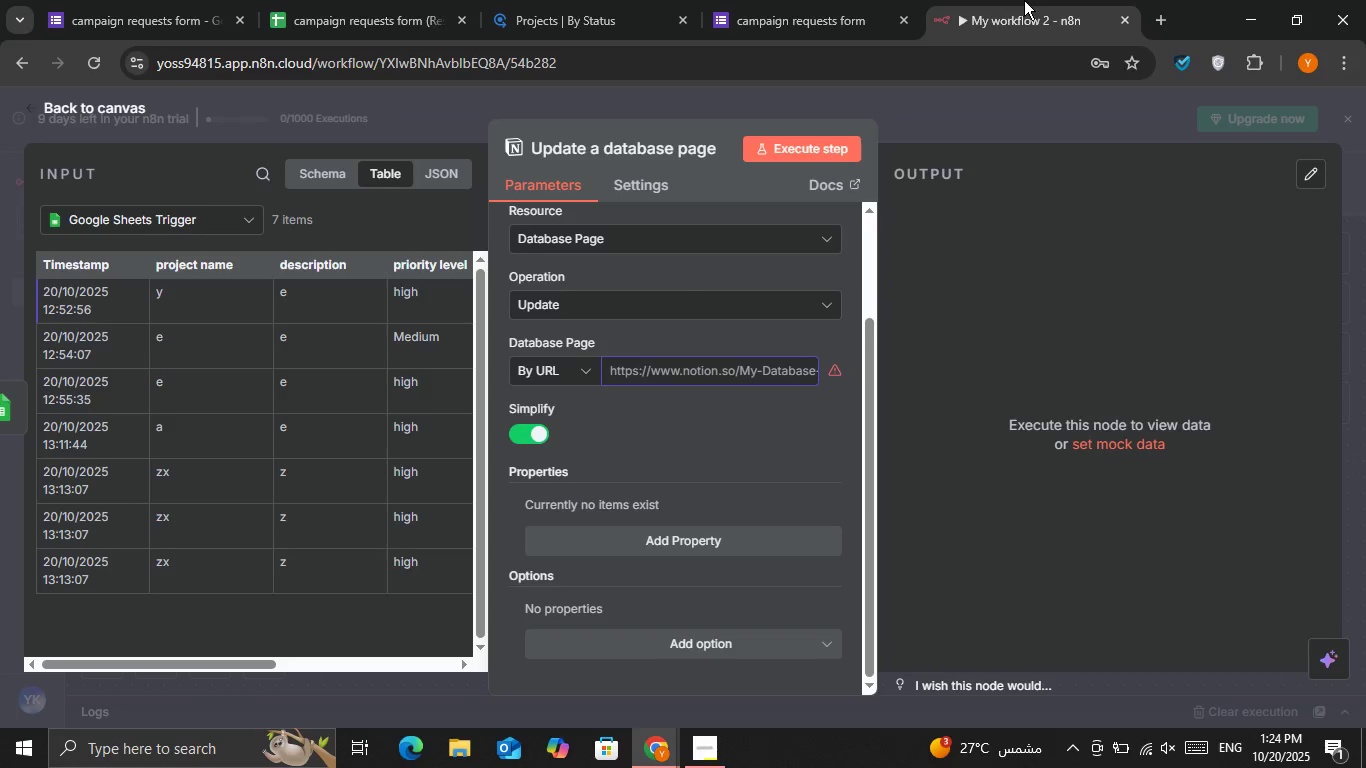 
double_click([867, 0])
 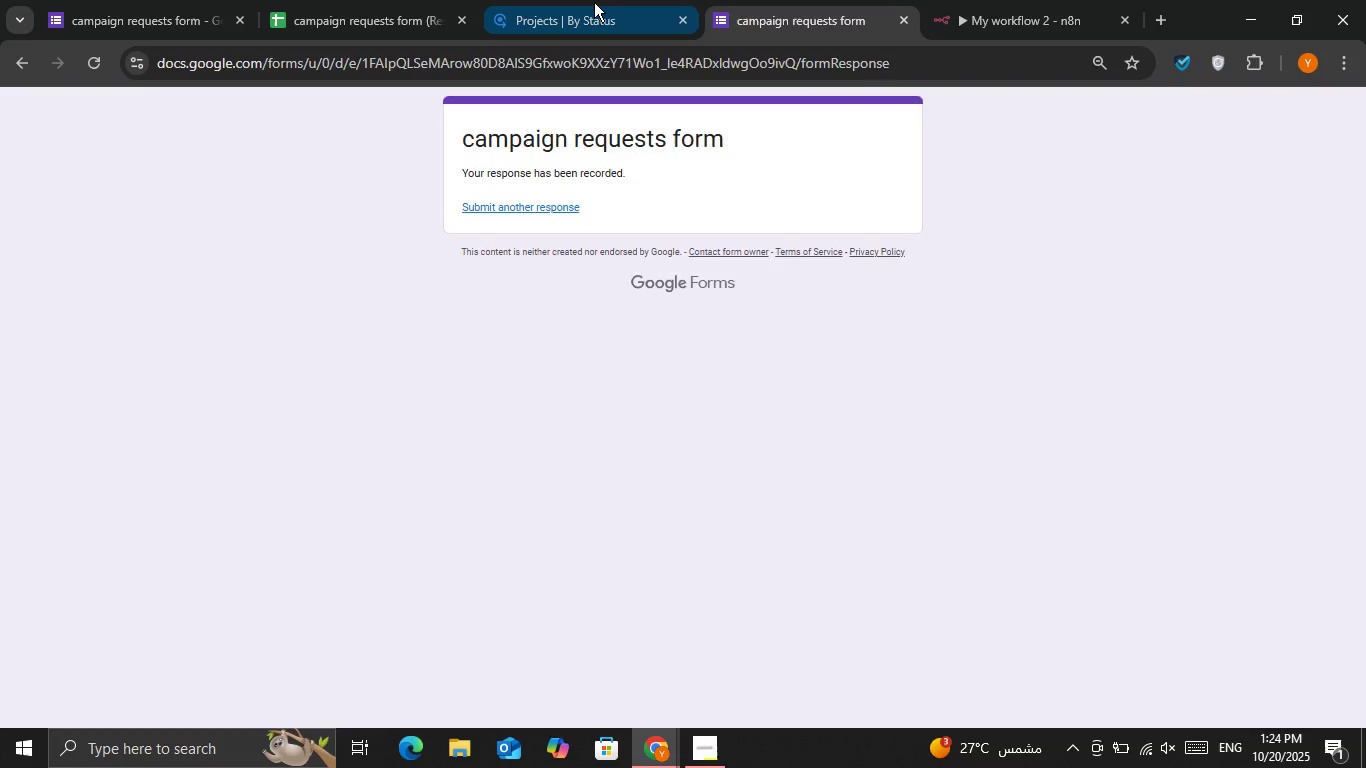 
left_click([594, 2])
 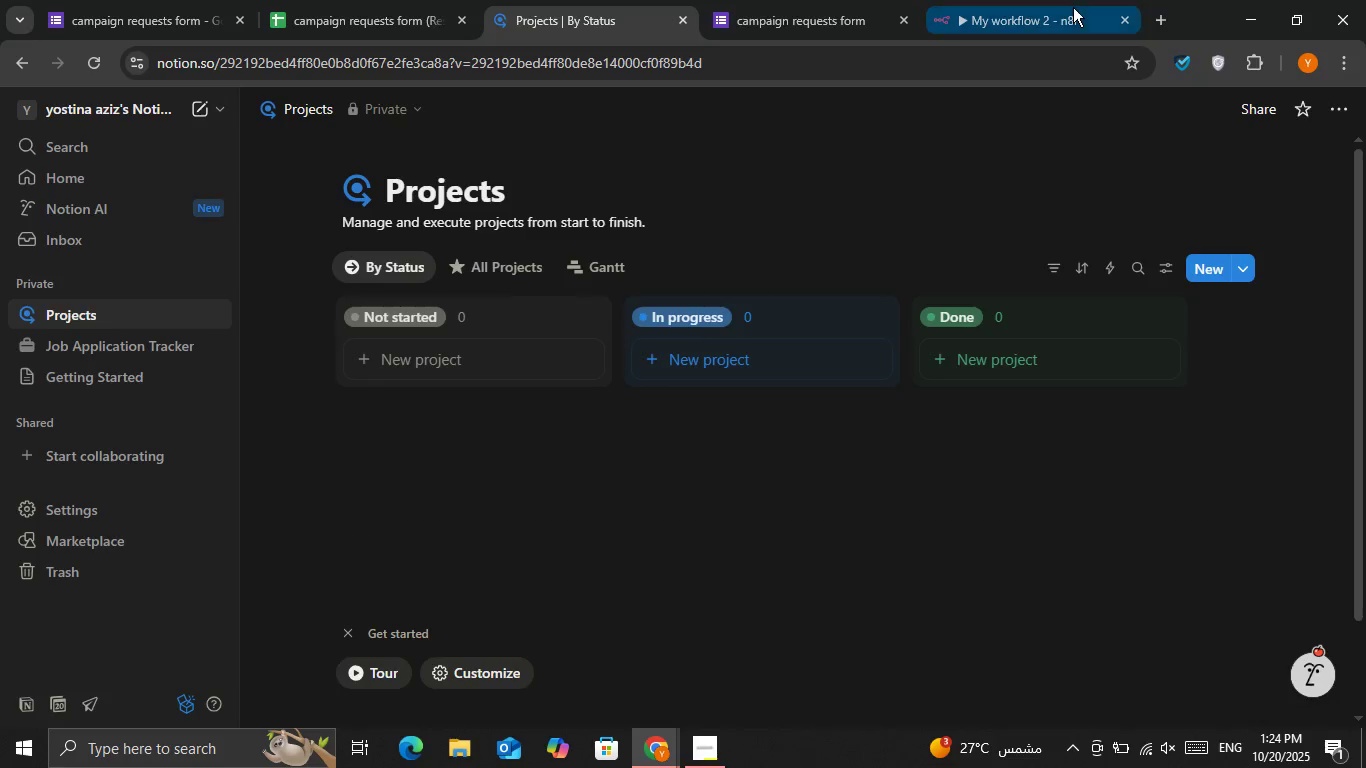 
left_click([1073, 7])
 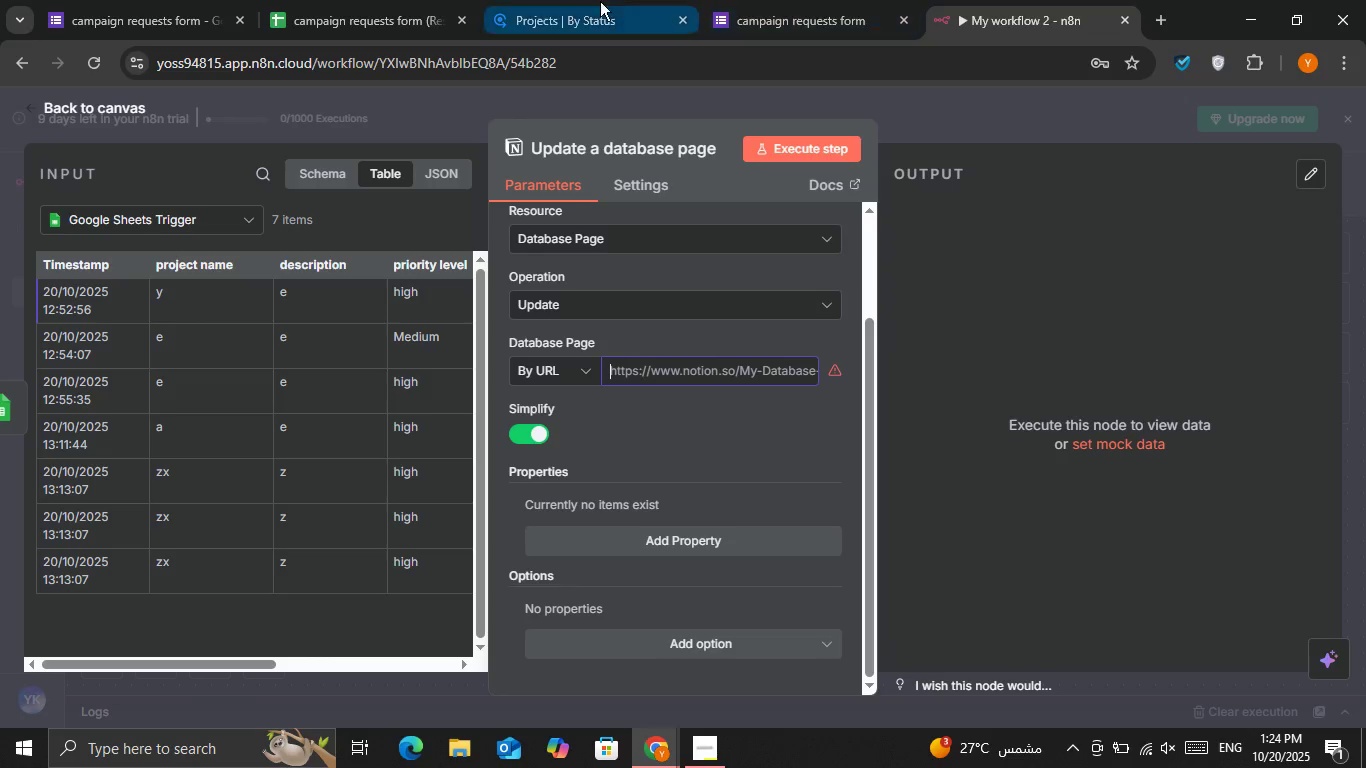 
left_click([587, 0])
 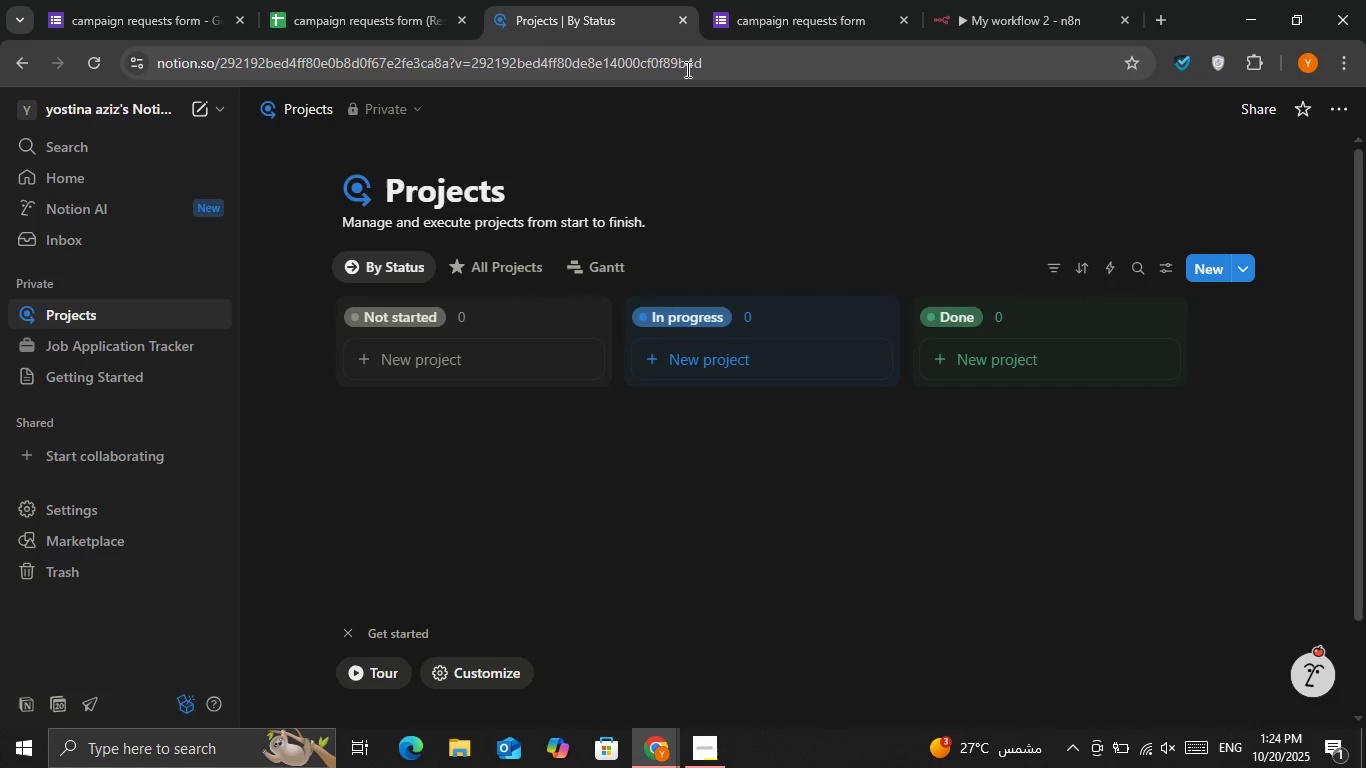 
left_click([692, 63])
 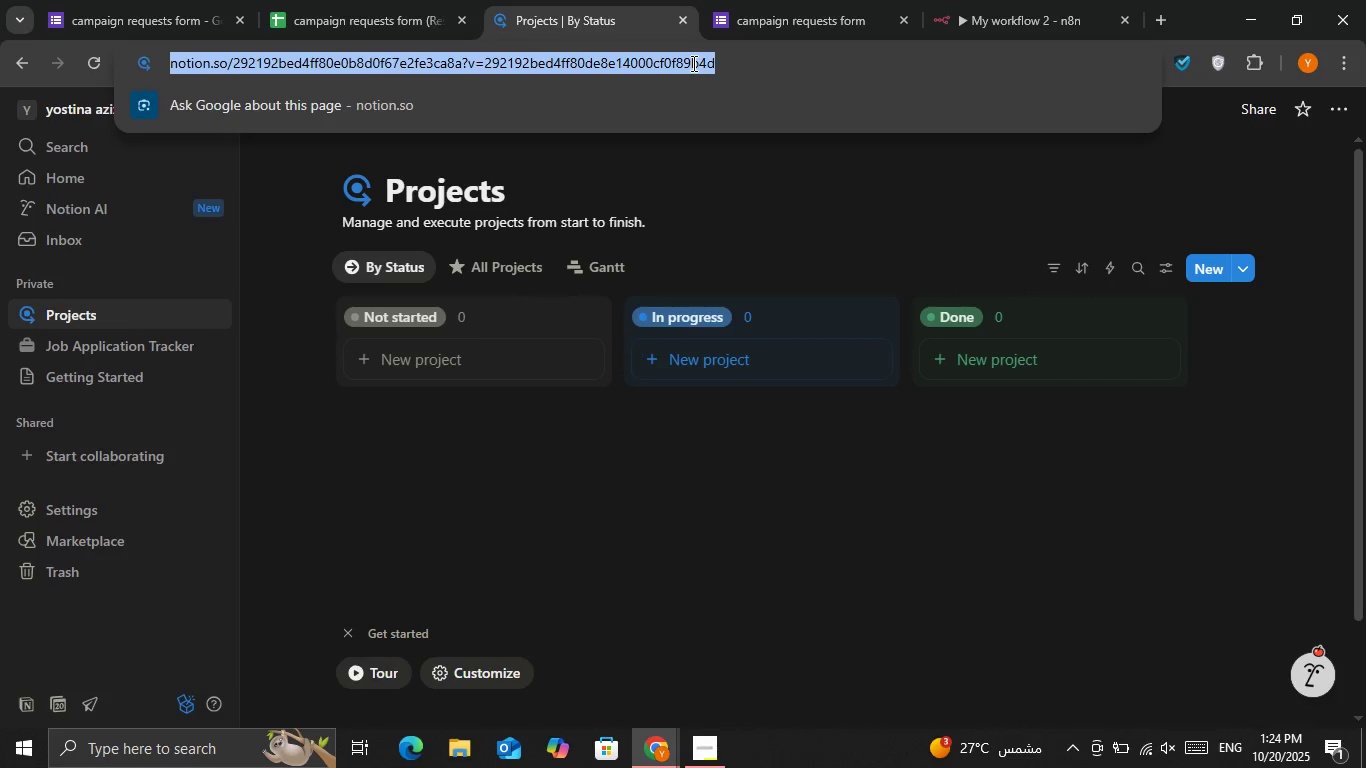 
key(Control+C)
 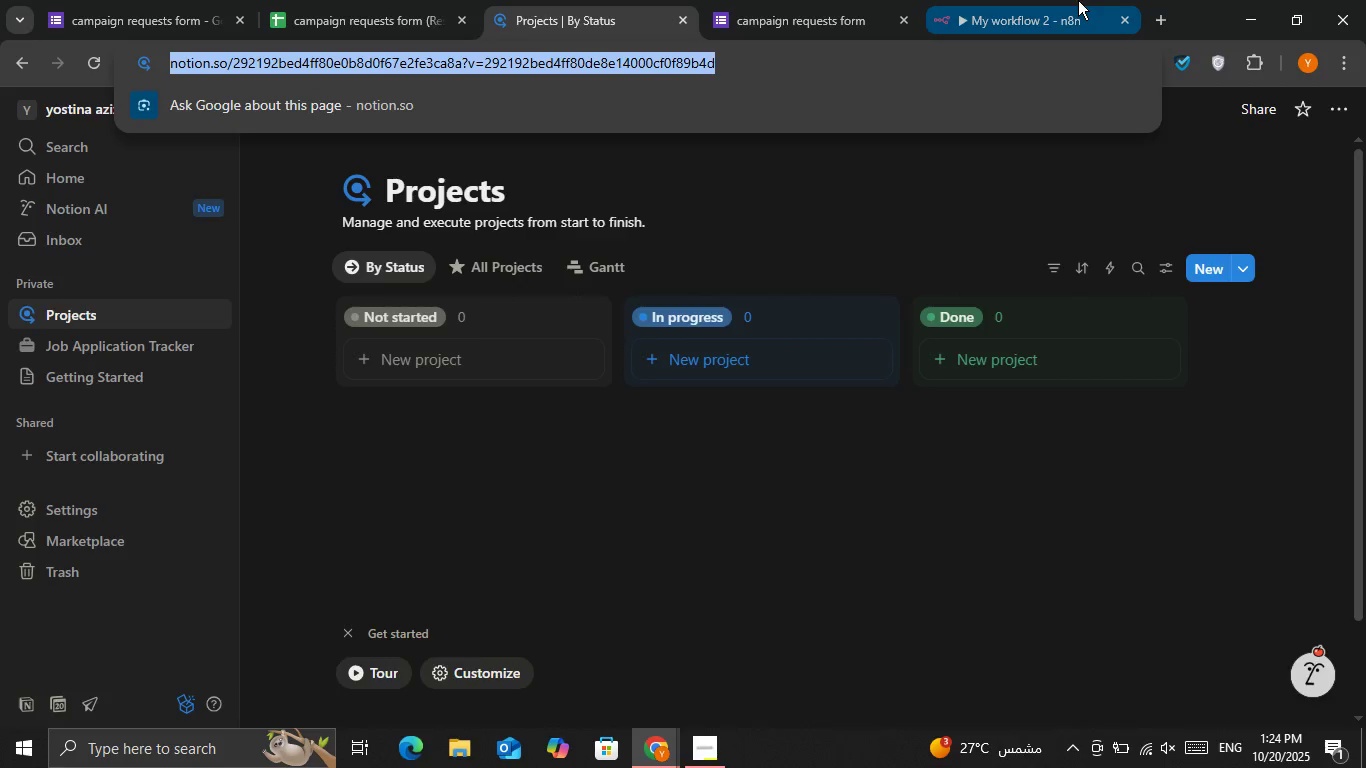 
left_click([1078, 0])
 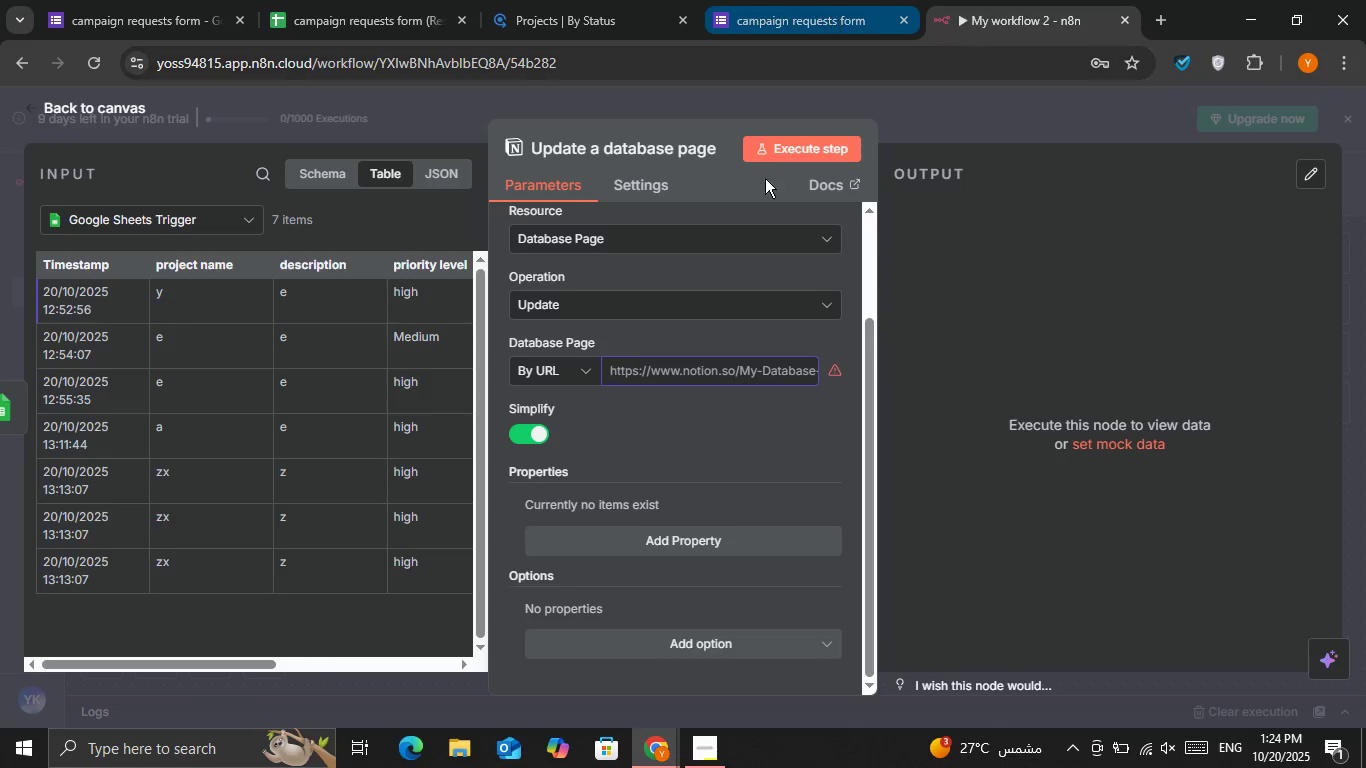 
key(Control+V)
 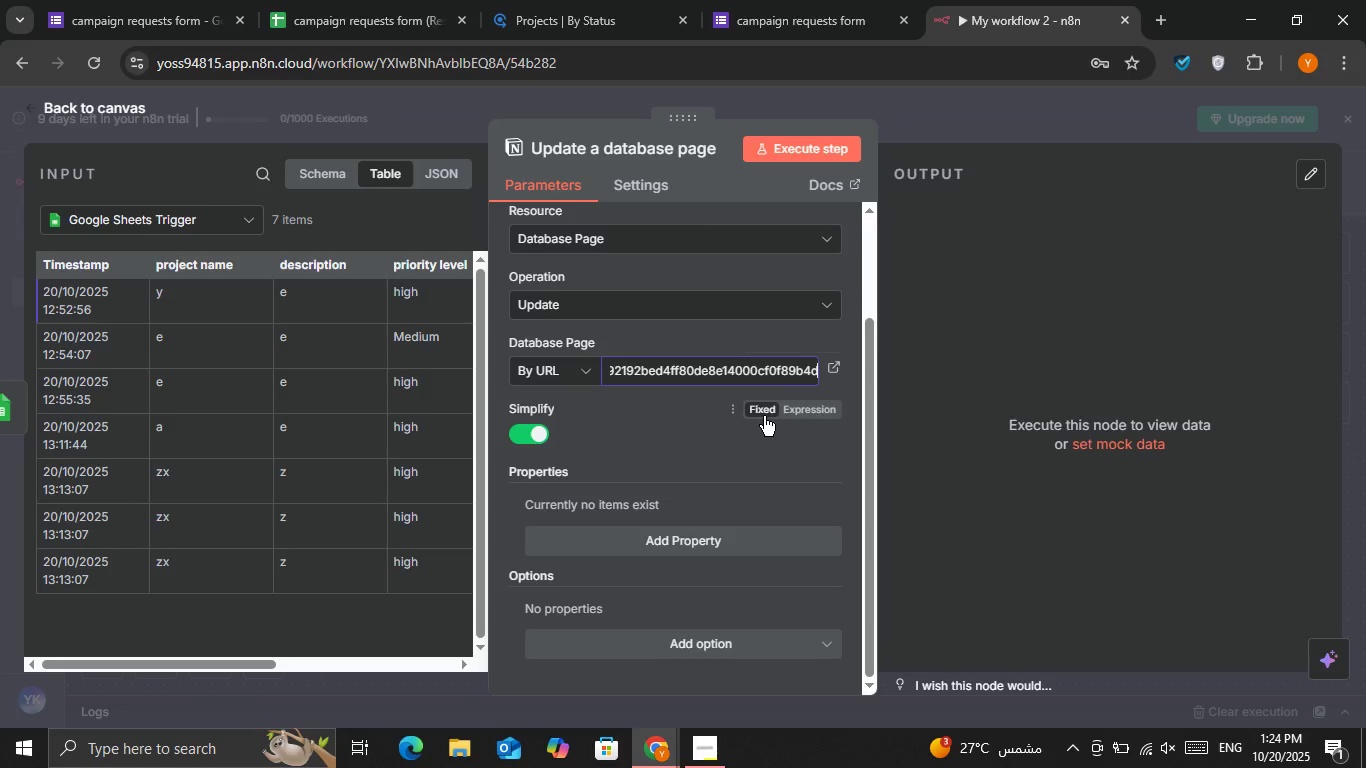 
left_click([764, 416])
 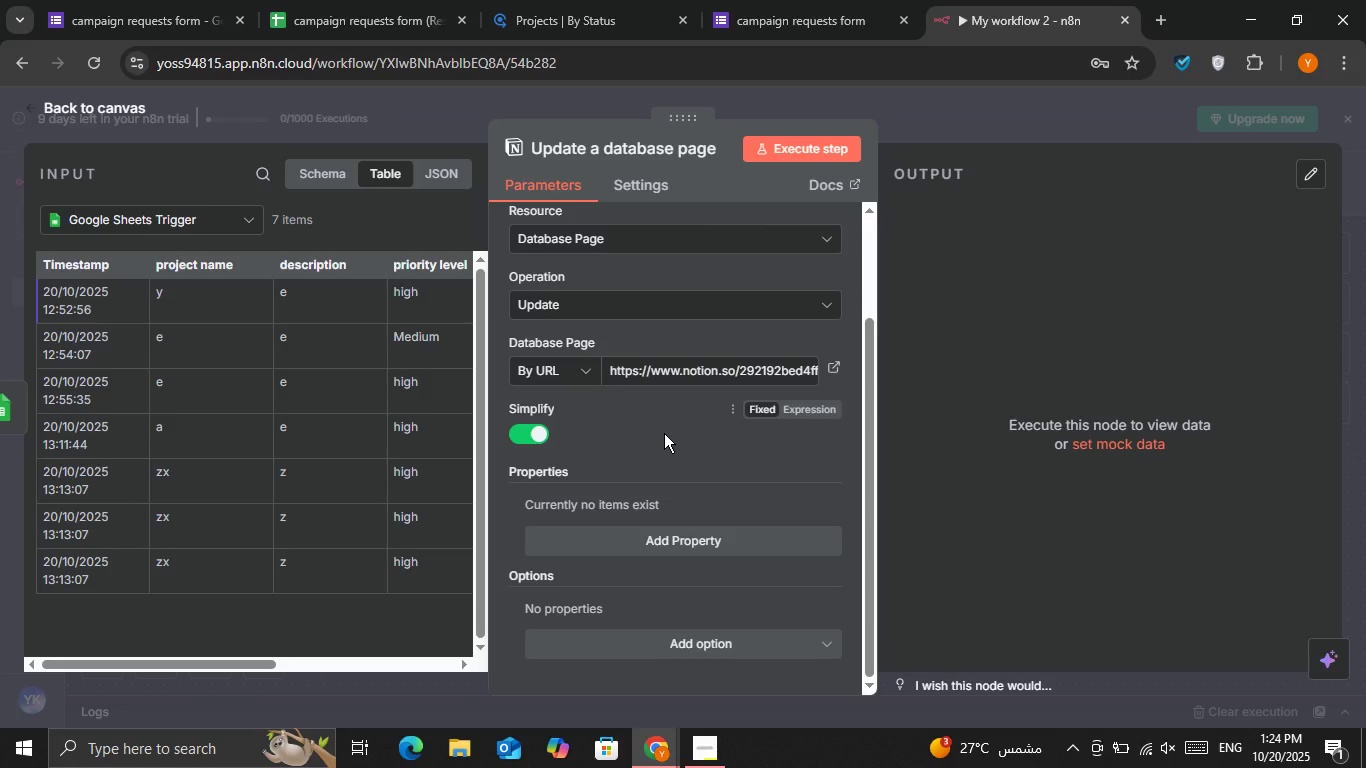 
left_click([664, 433])
 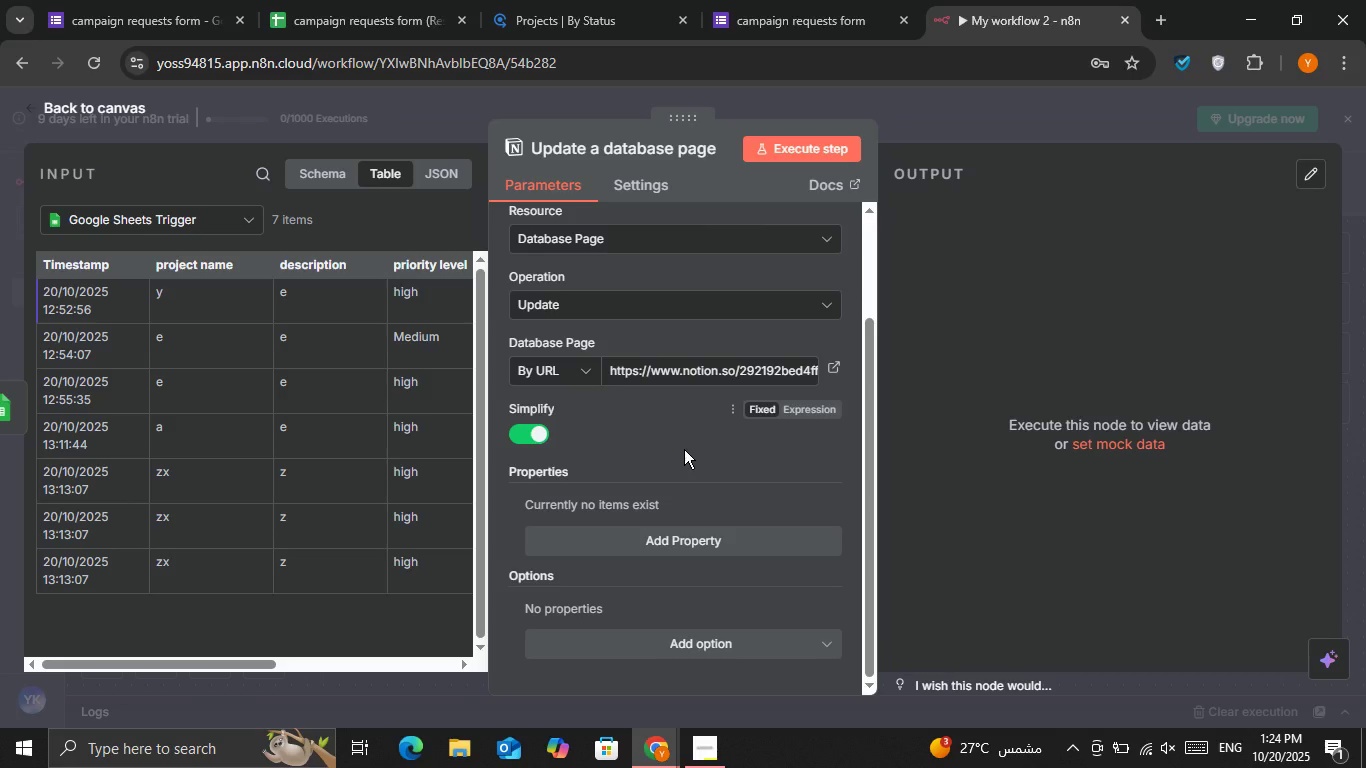 
scroll: coordinate [684, 449], scroll_direction: down, amount: 1.0
 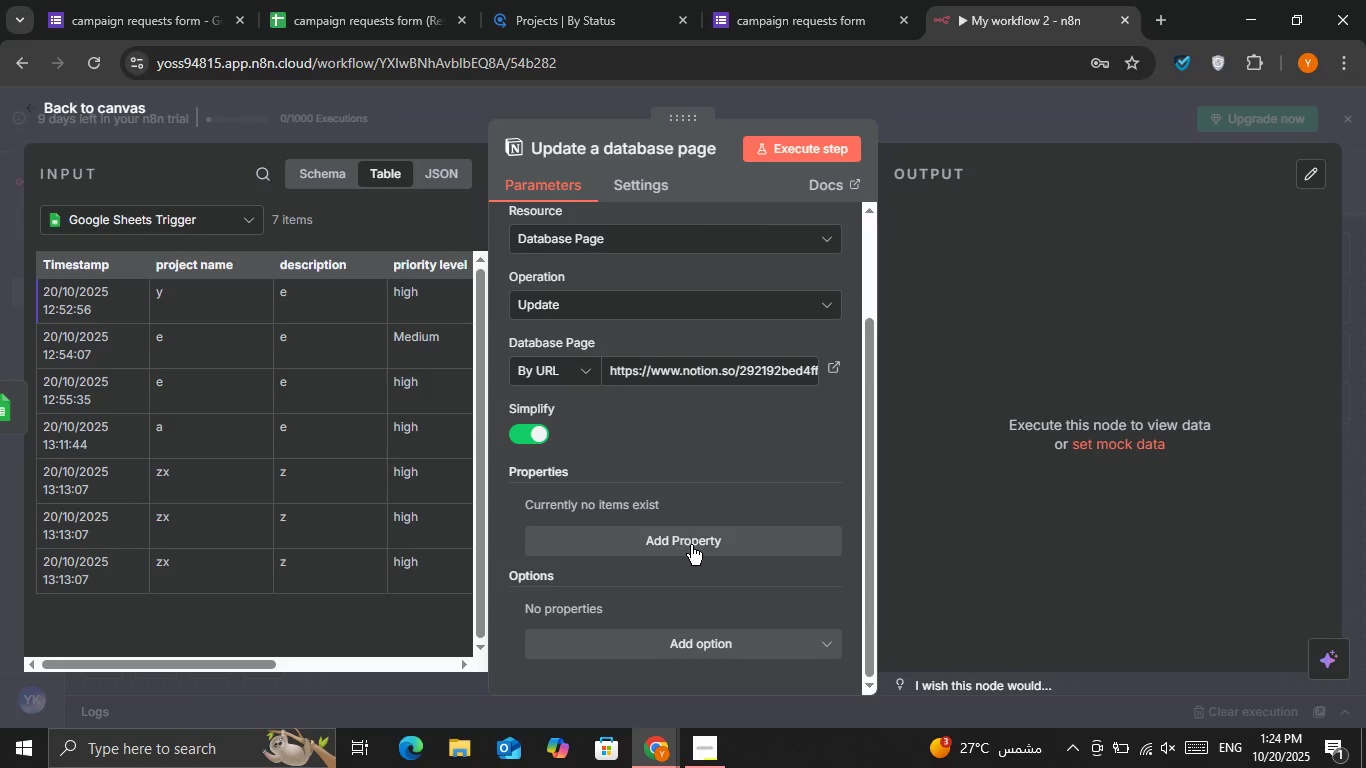 
left_click([691, 545])
 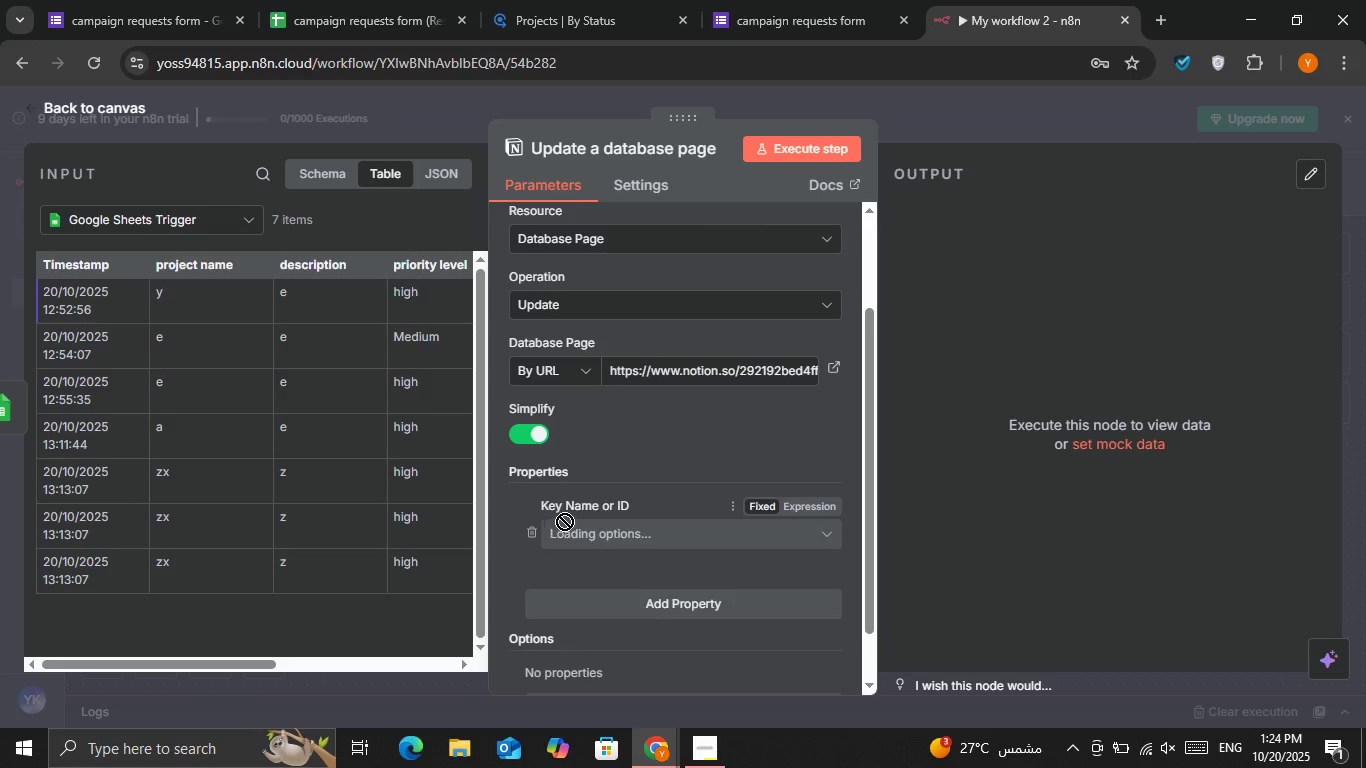 
left_click([663, 540])
 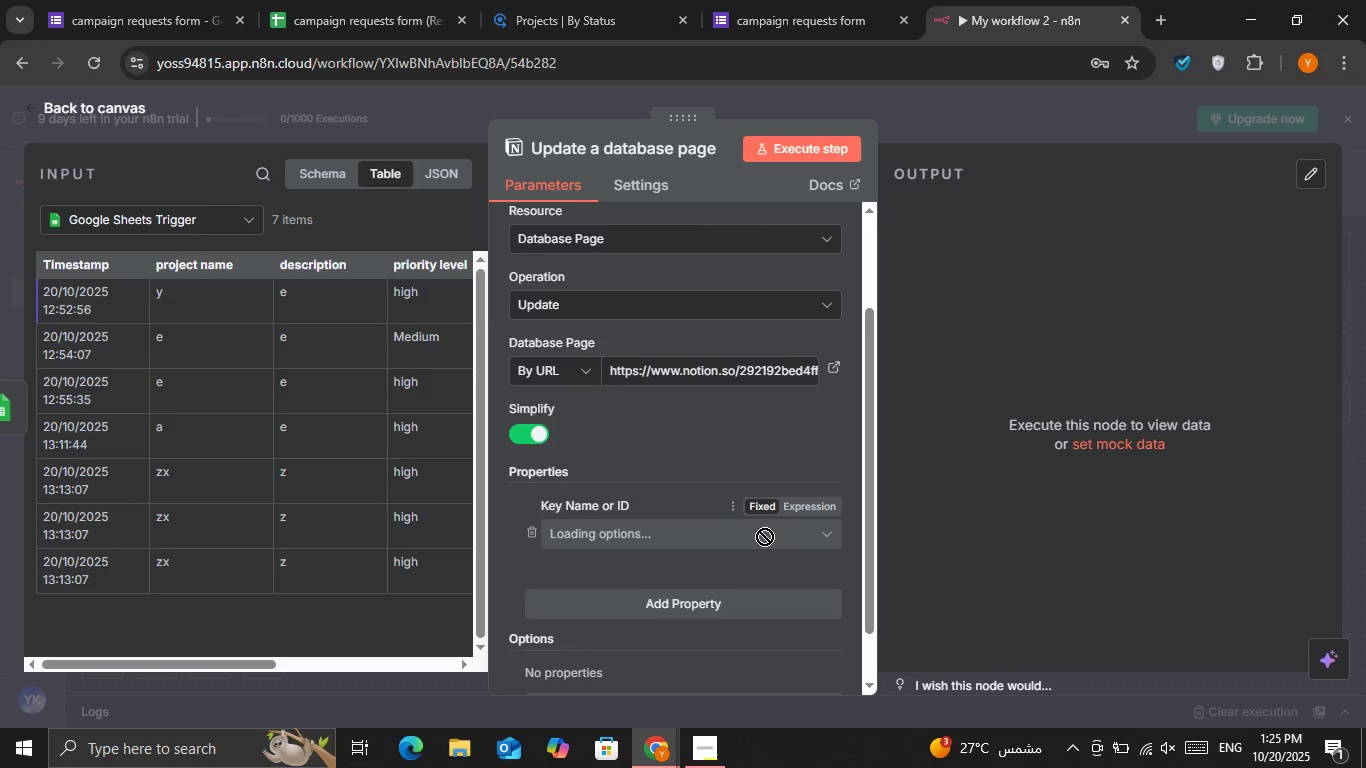 
left_click([533, 526])
 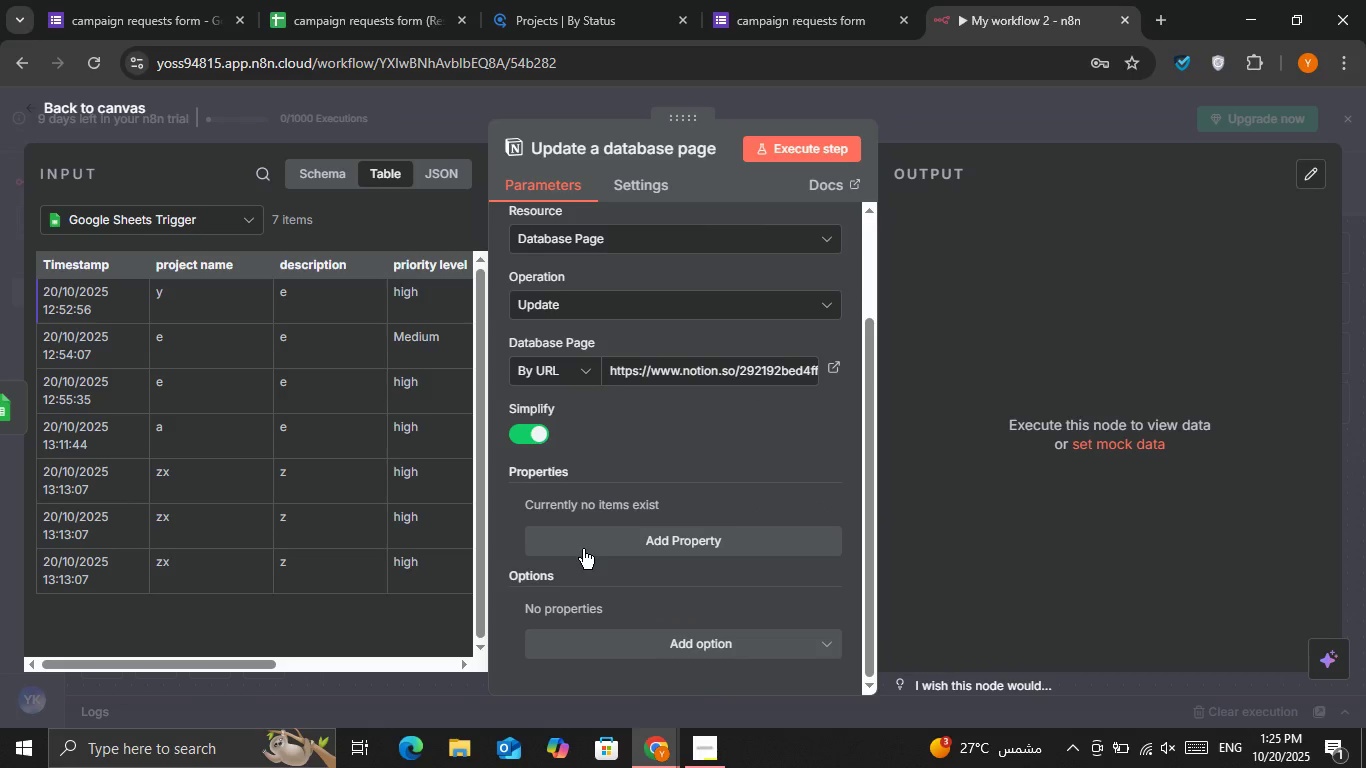 
left_click([583, 549])
 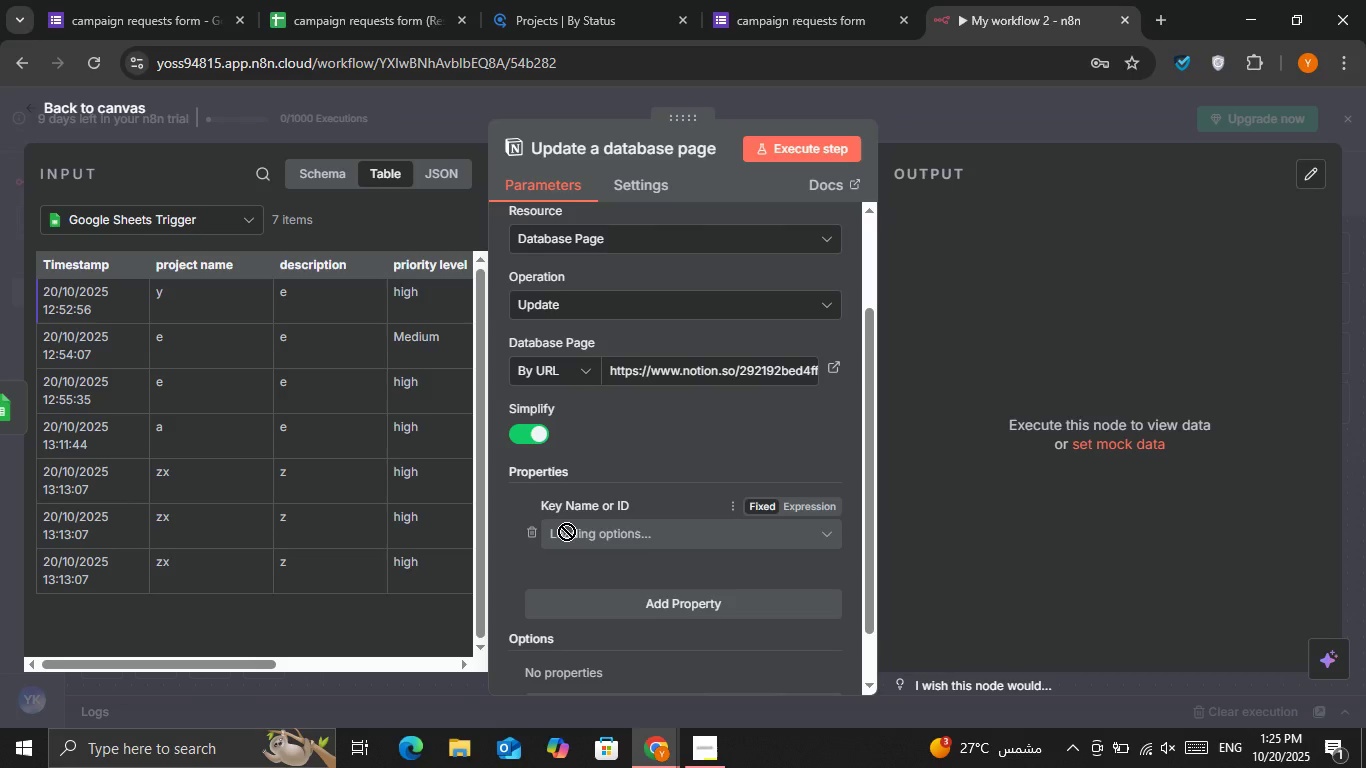 
left_click([566, 531])
 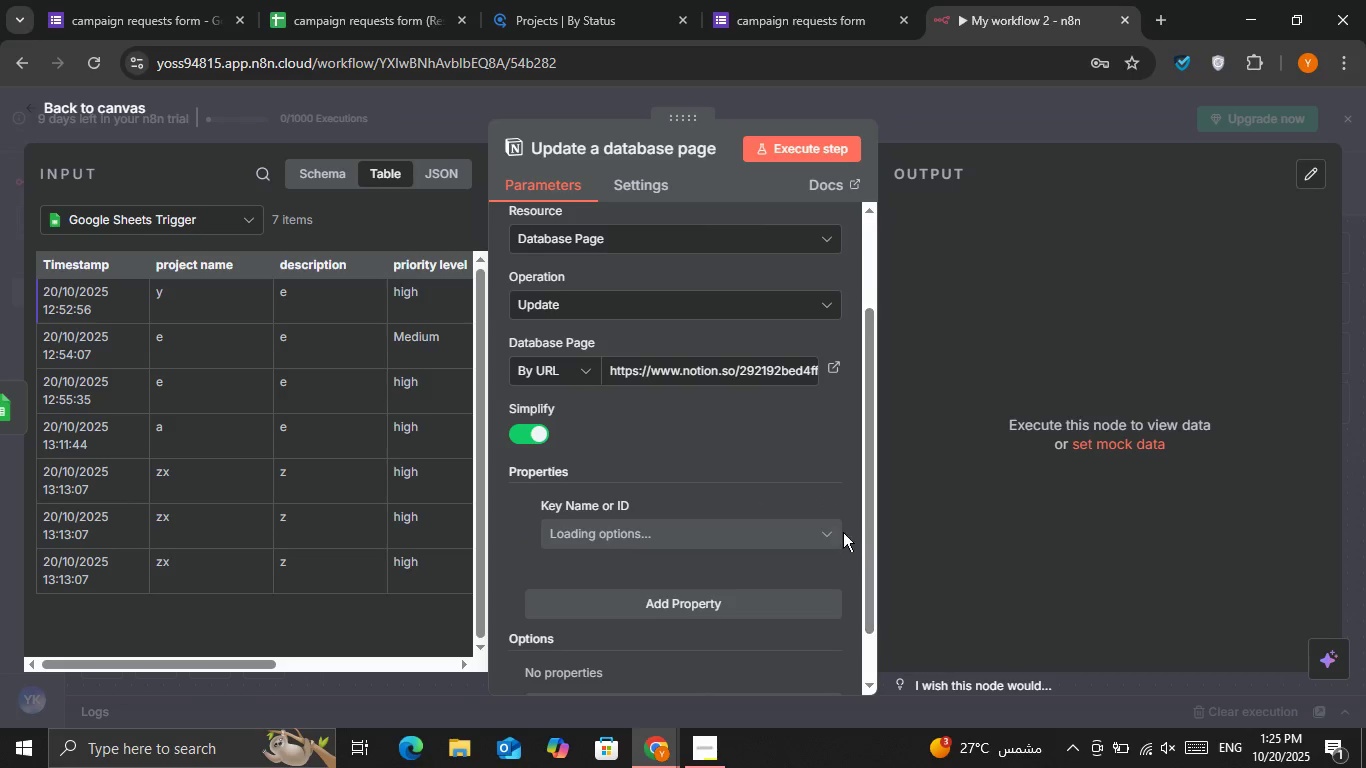 
left_click([836, 533])
 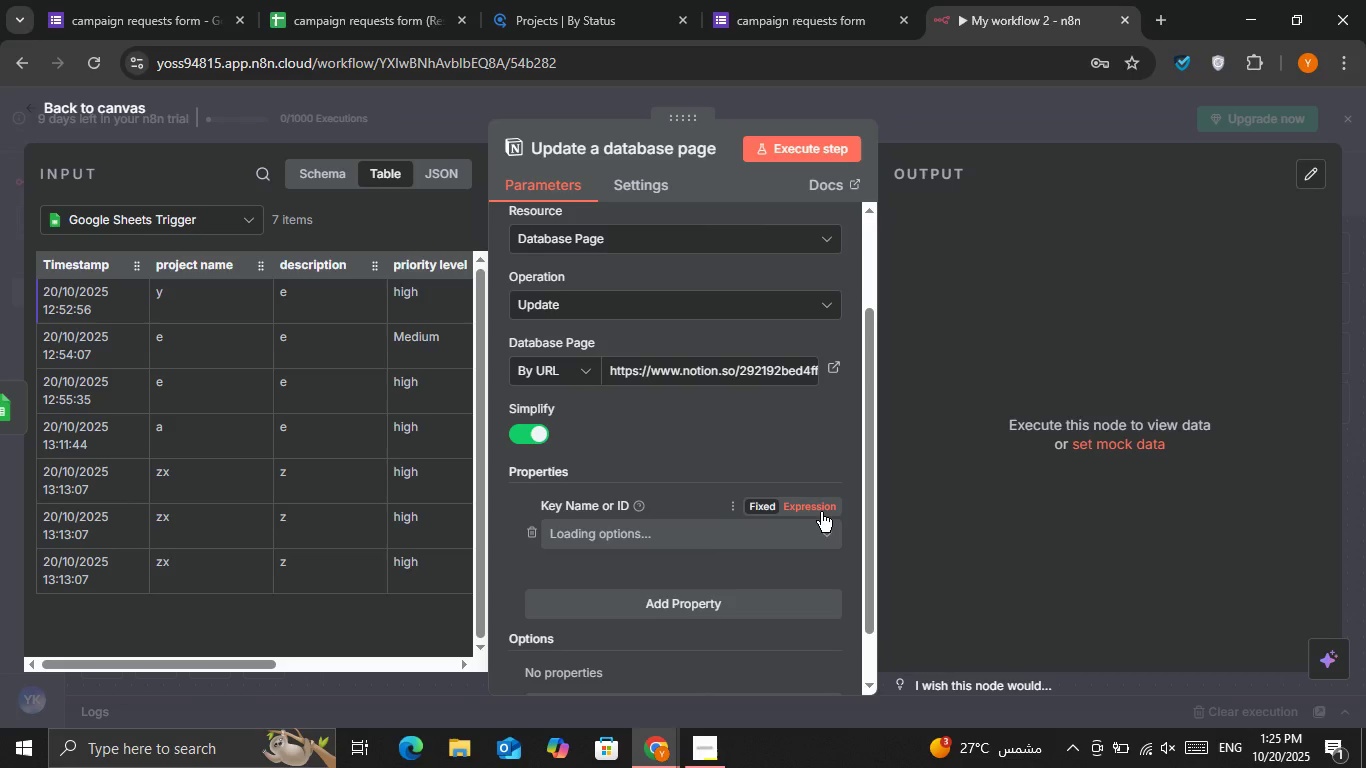 
double_click([795, 502])
 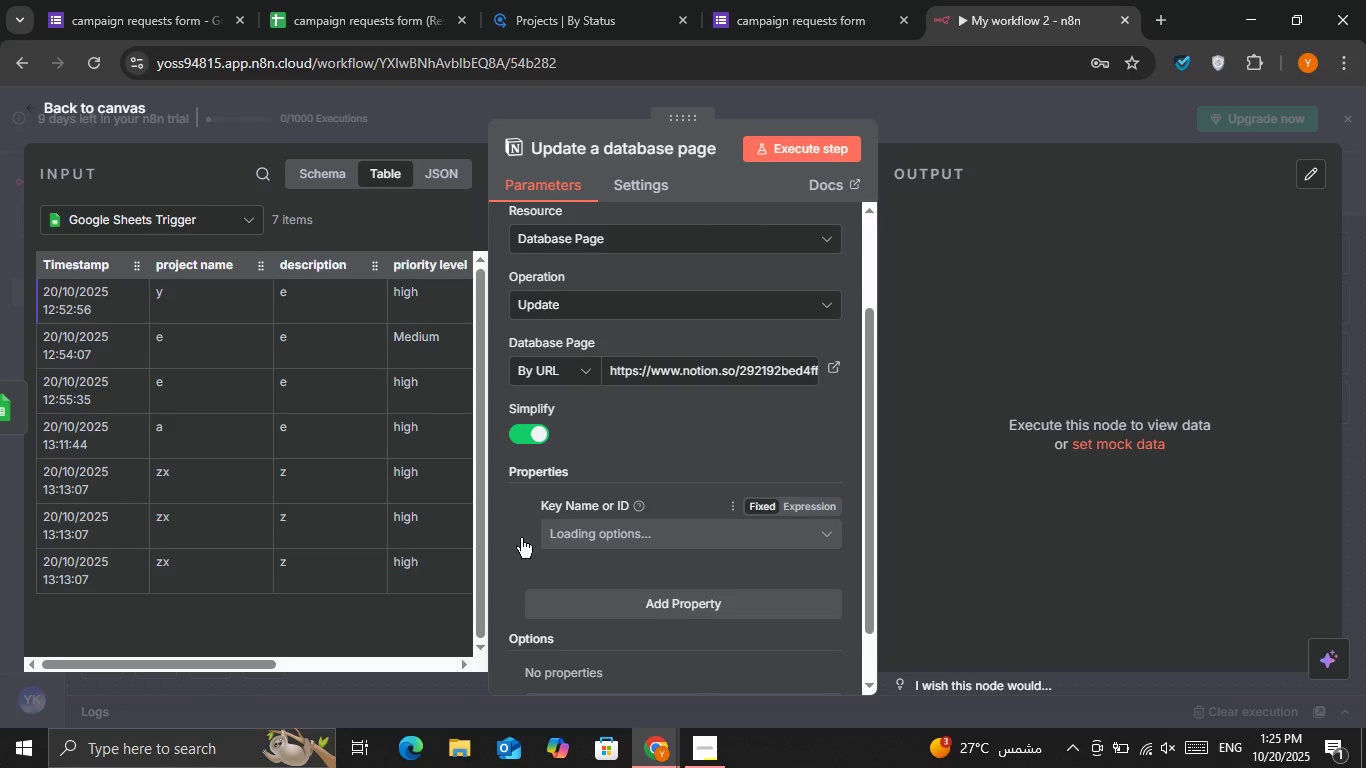 
left_click([528, 529])
 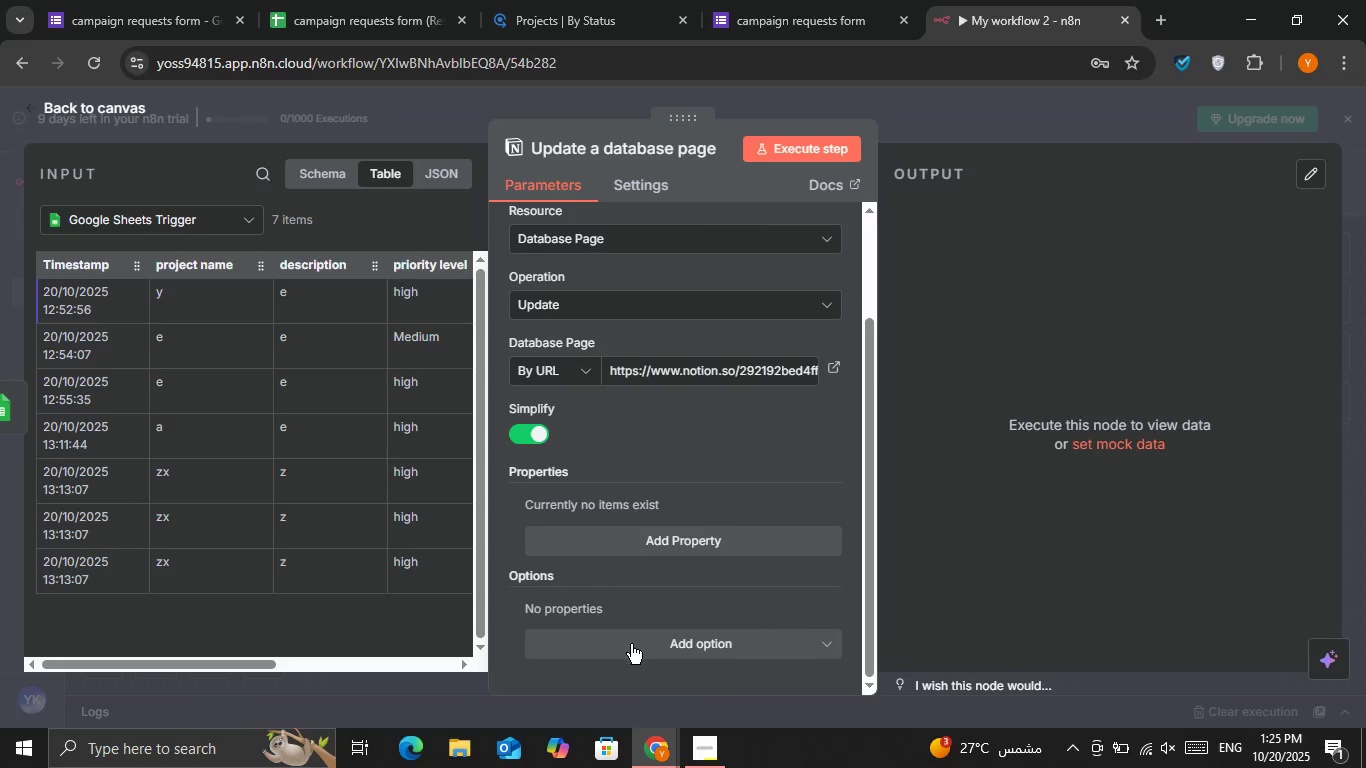 
left_click([631, 644])
 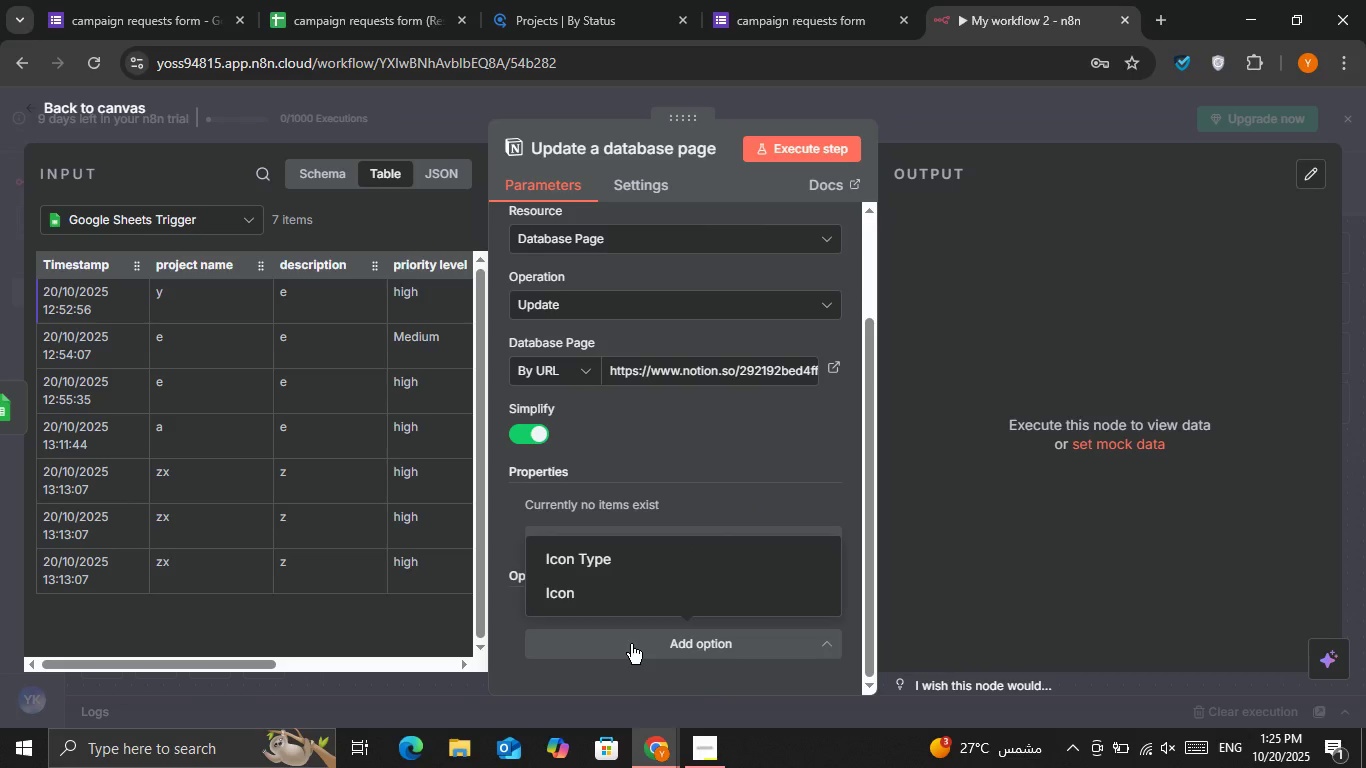 
left_click([631, 644])
 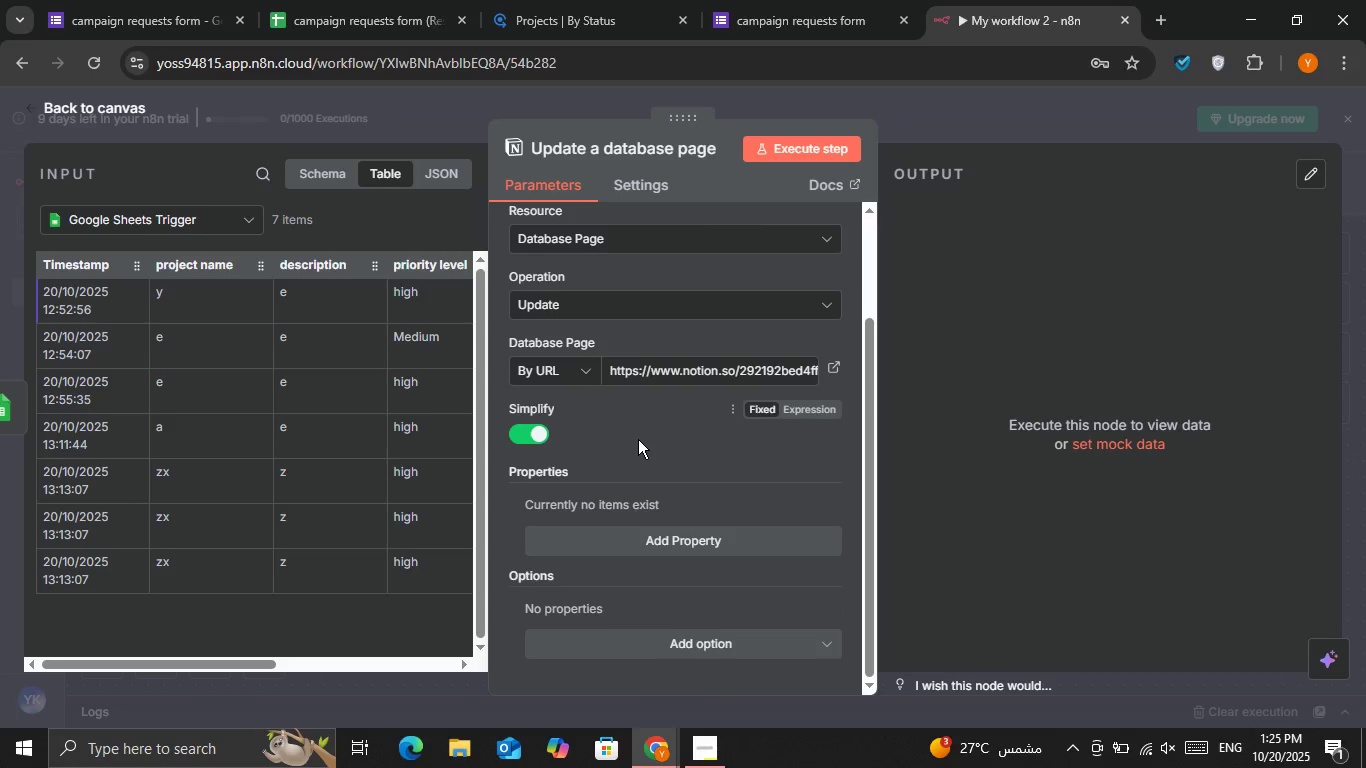 
scroll: coordinate [638, 439], scroll_direction: up, amount: 3.0
 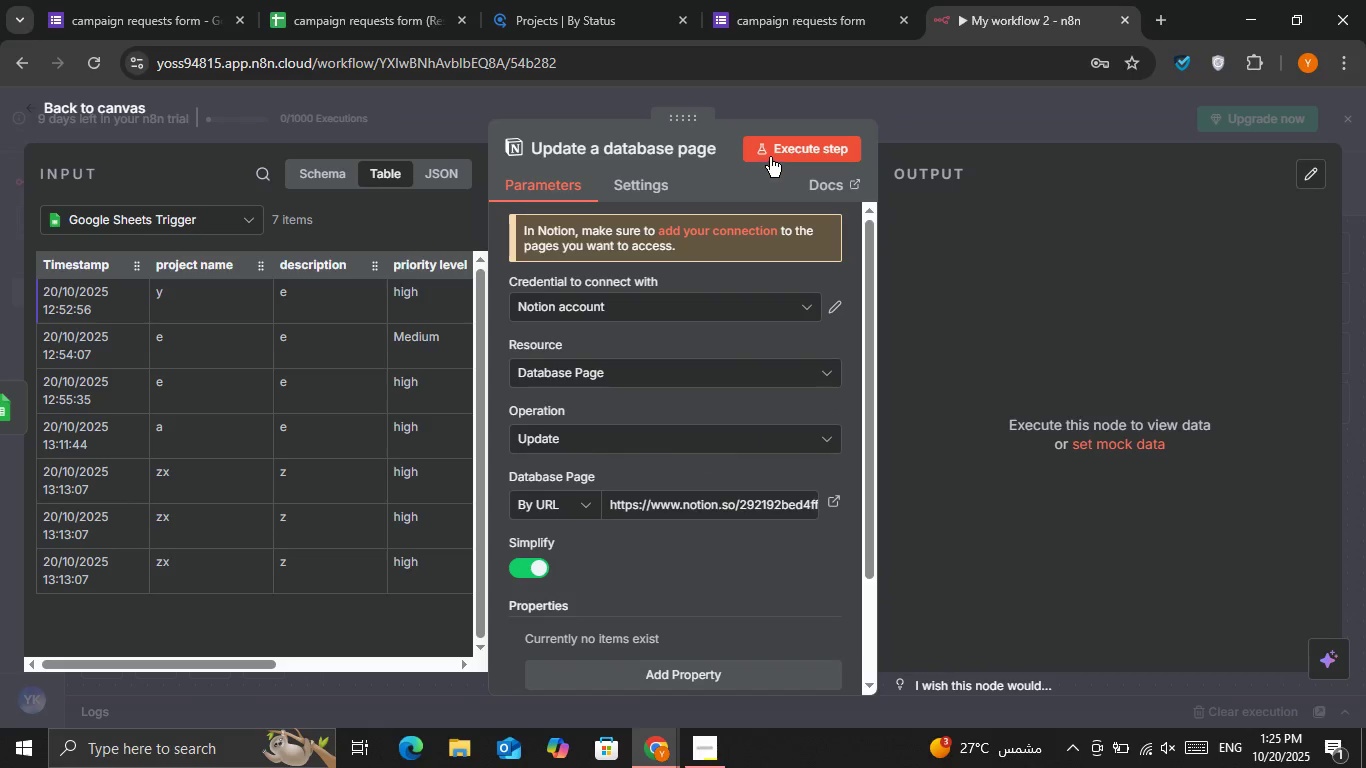 
left_click([770, 152])
 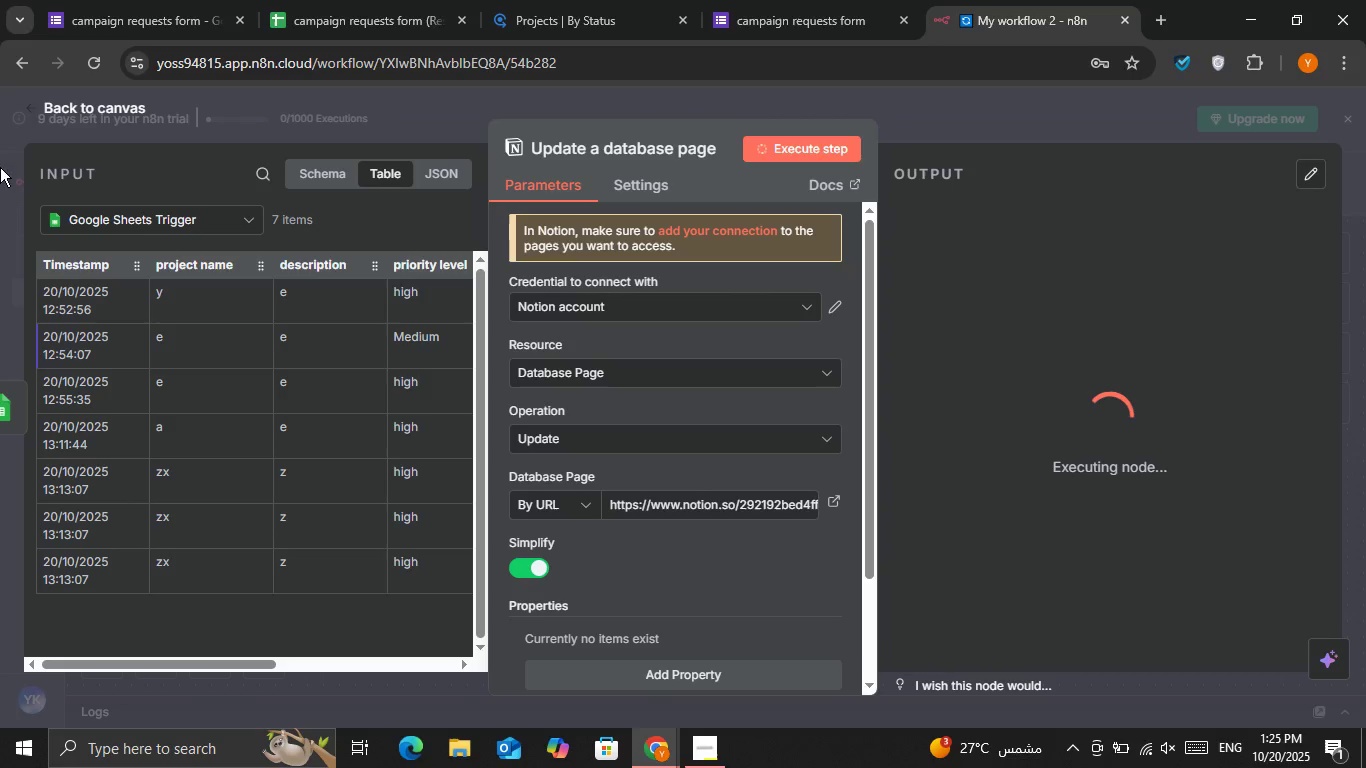 
wait(5.36)
 